 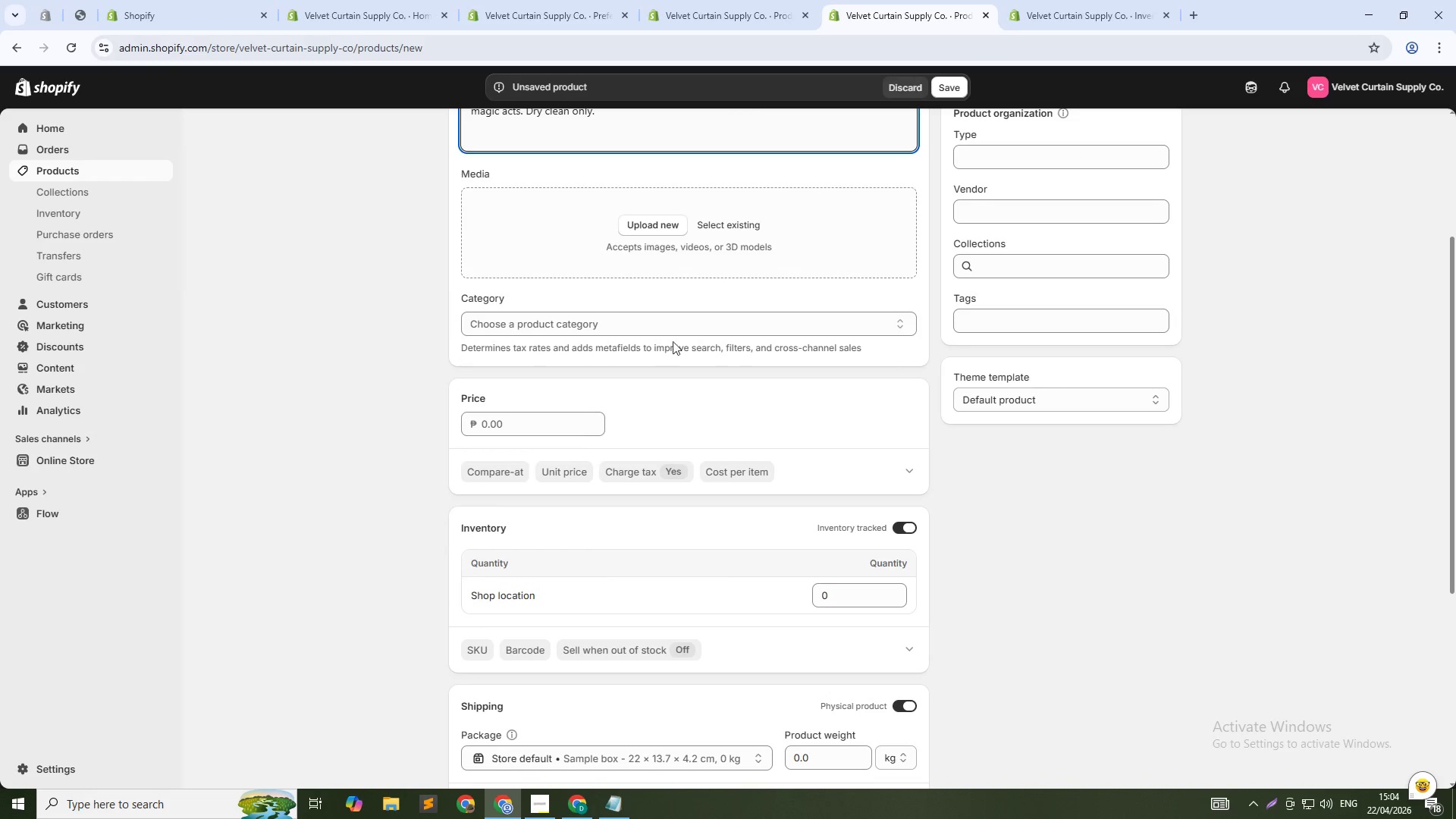 
left_click([547, 423])
 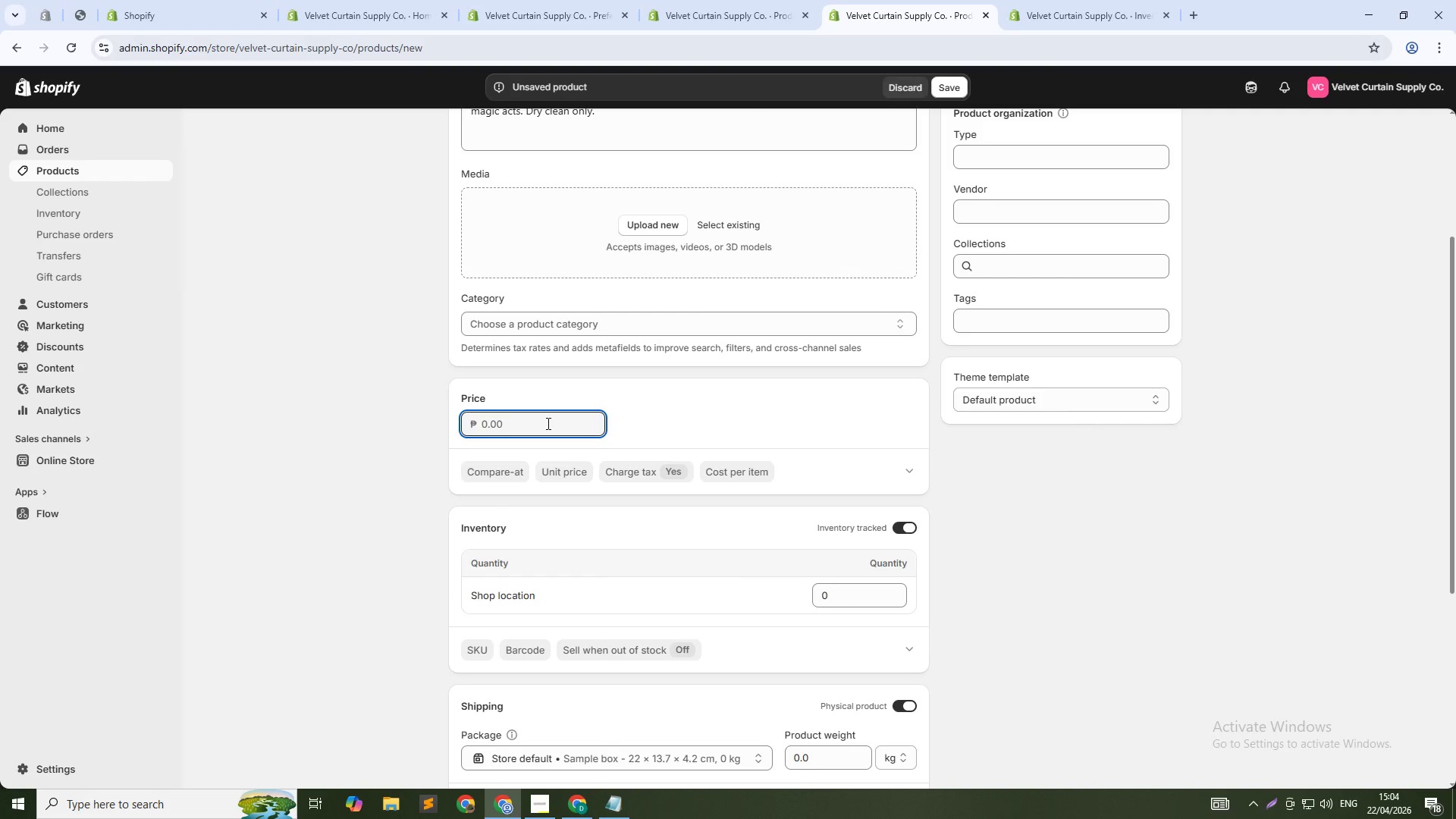 
key(Numpad8)
 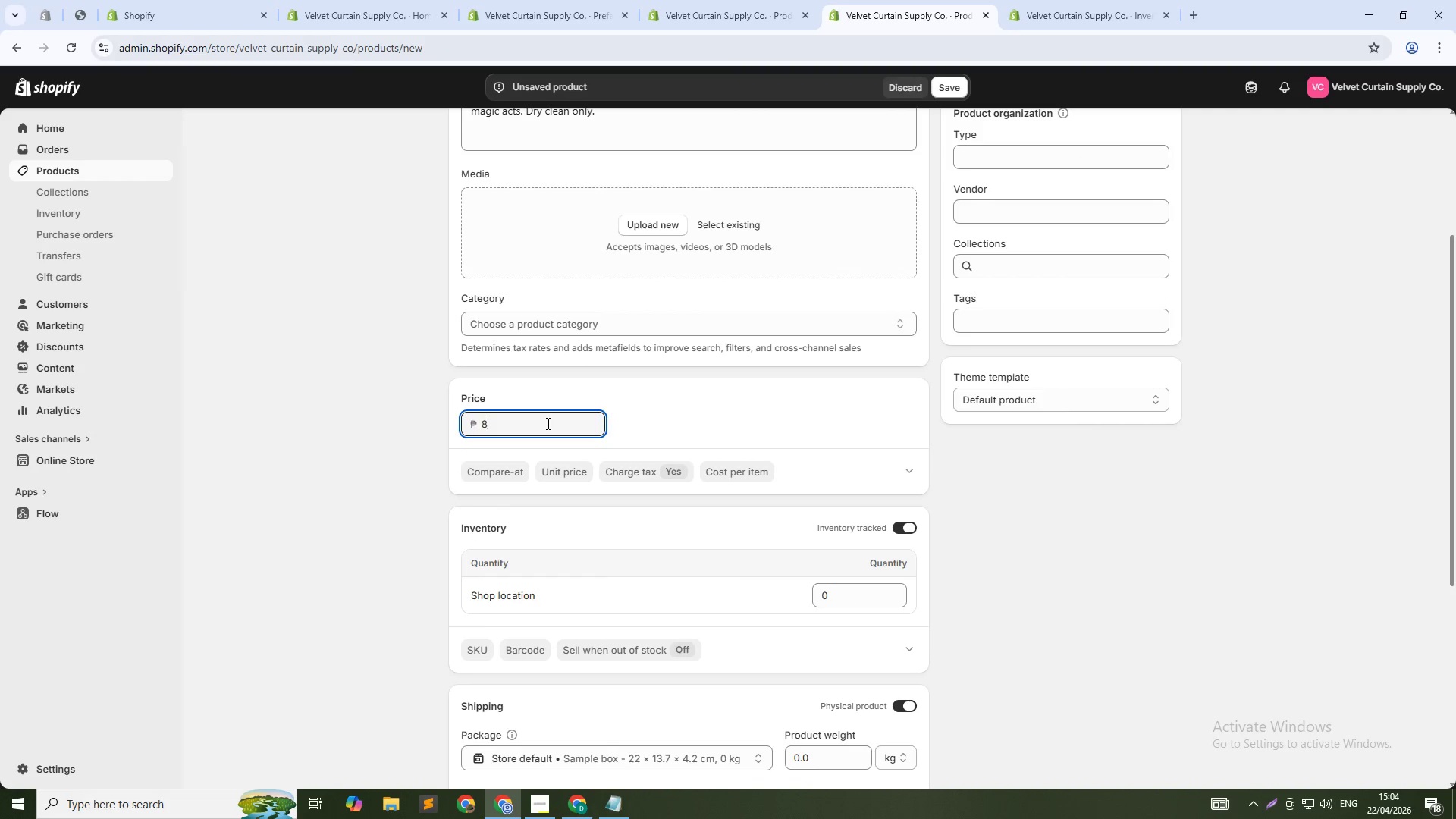 
key(Numpad9)
 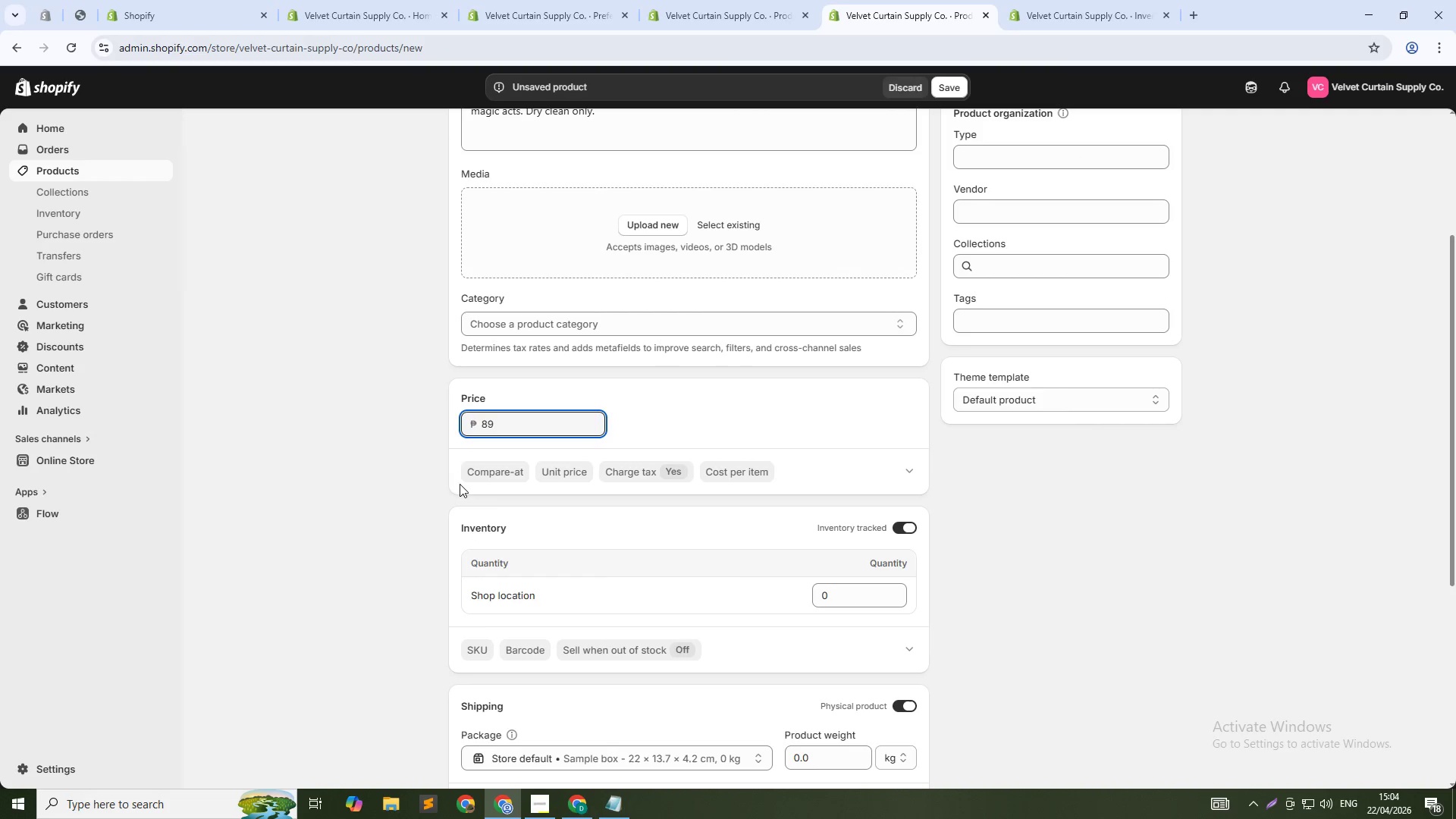 
left_click([469, 469])
 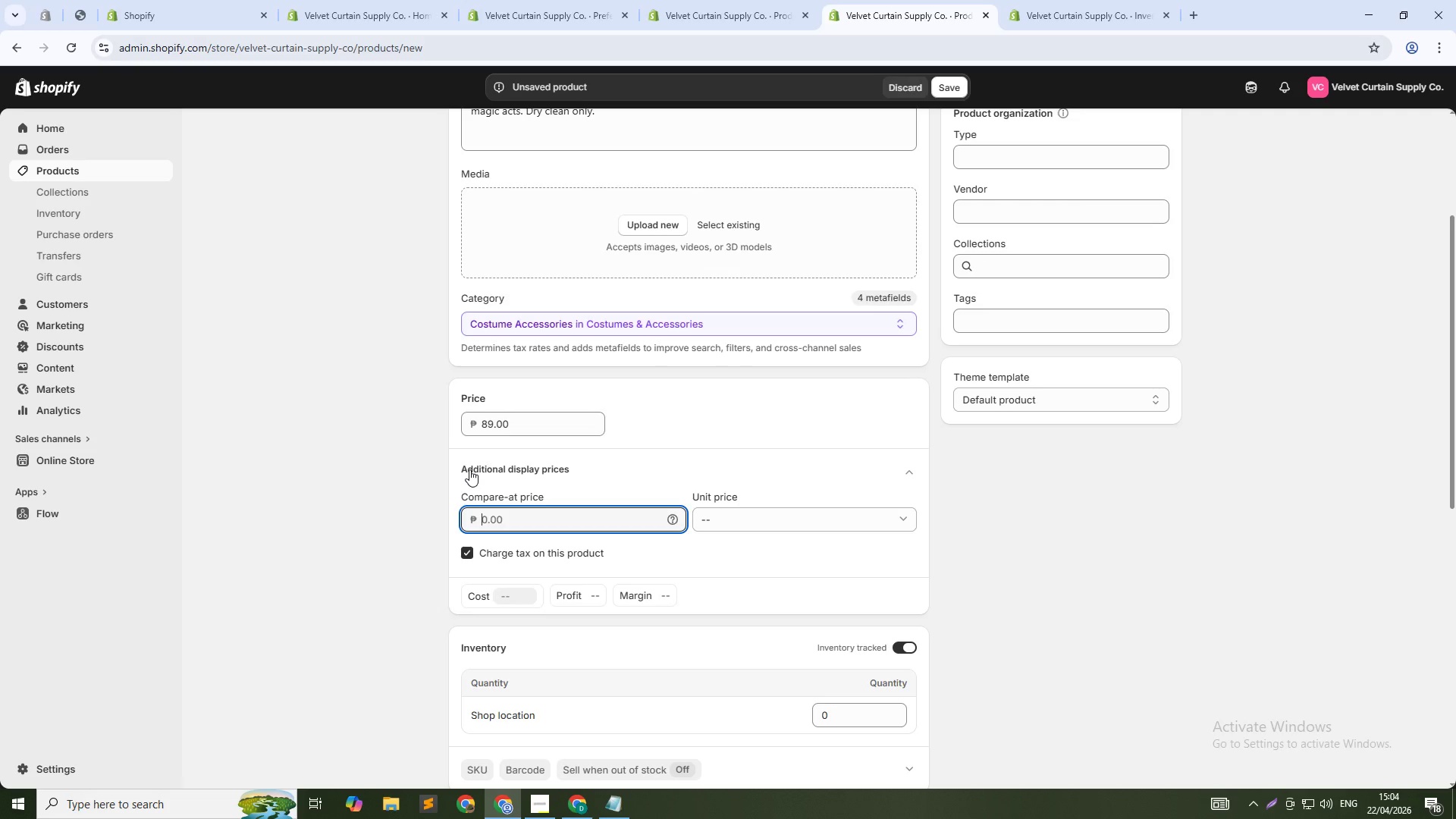 
wait(16.39)
 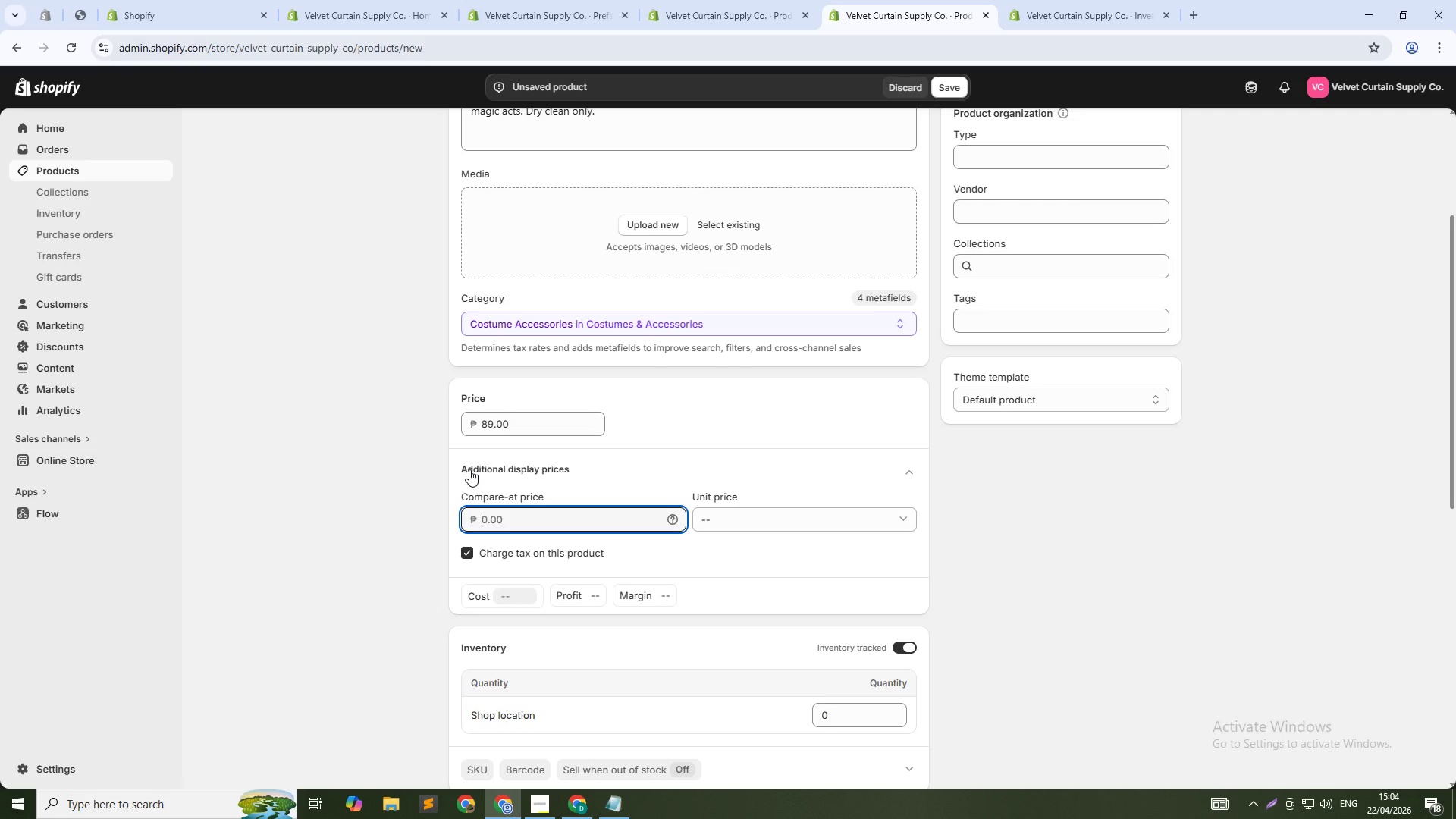 
key(Numpad1)
 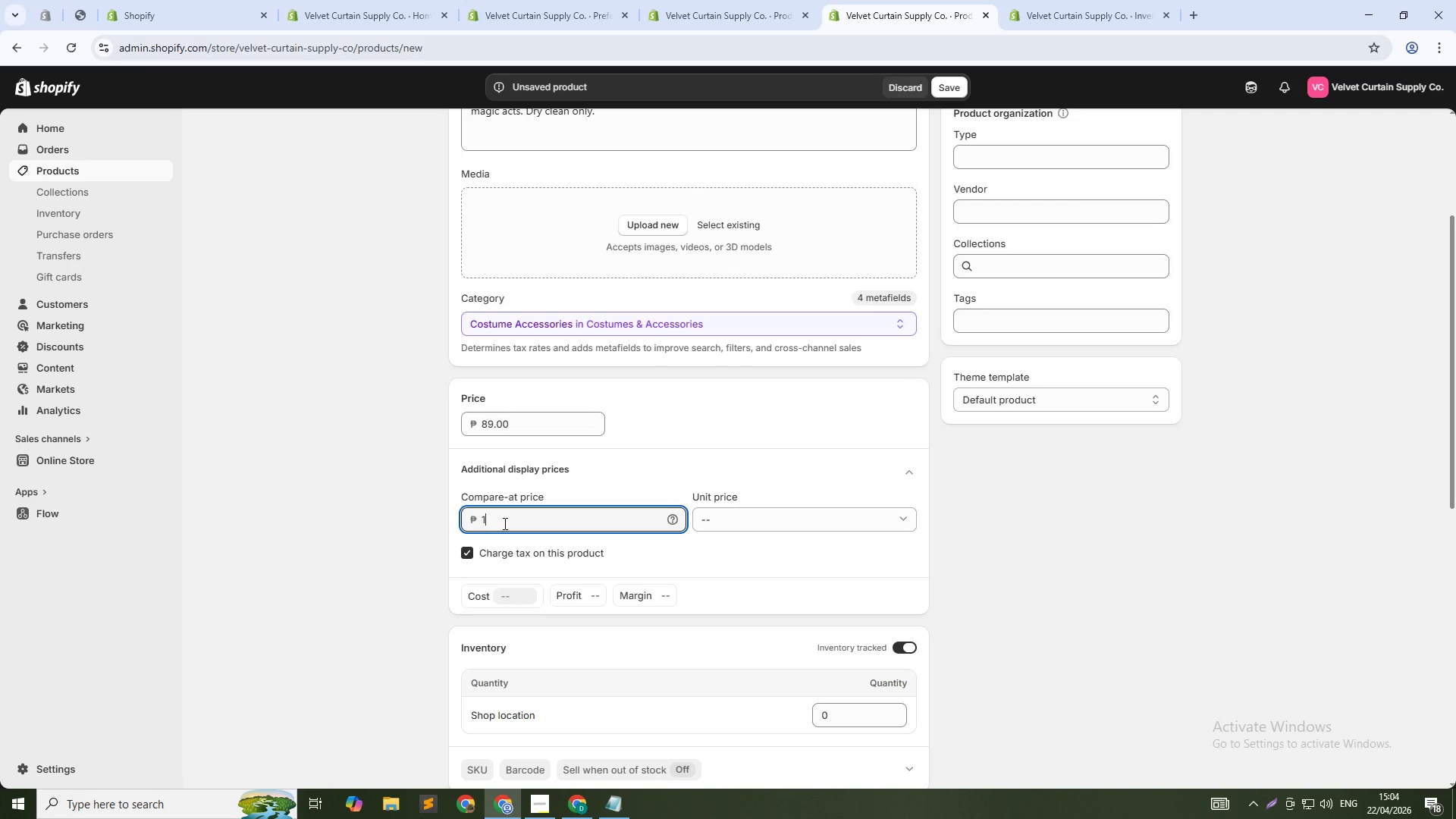 
key(Numpad2)
 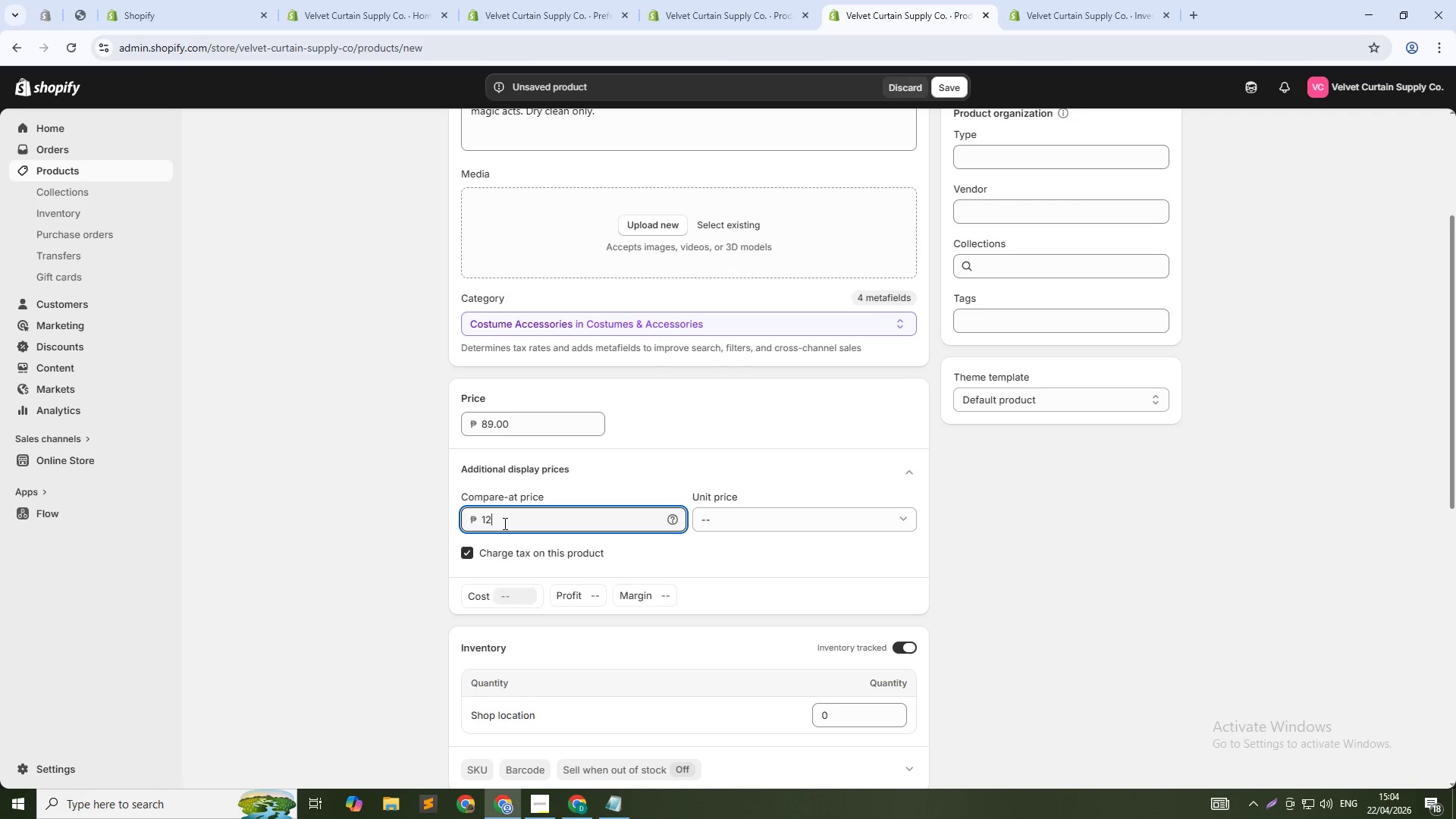 
key(Numpad9)
 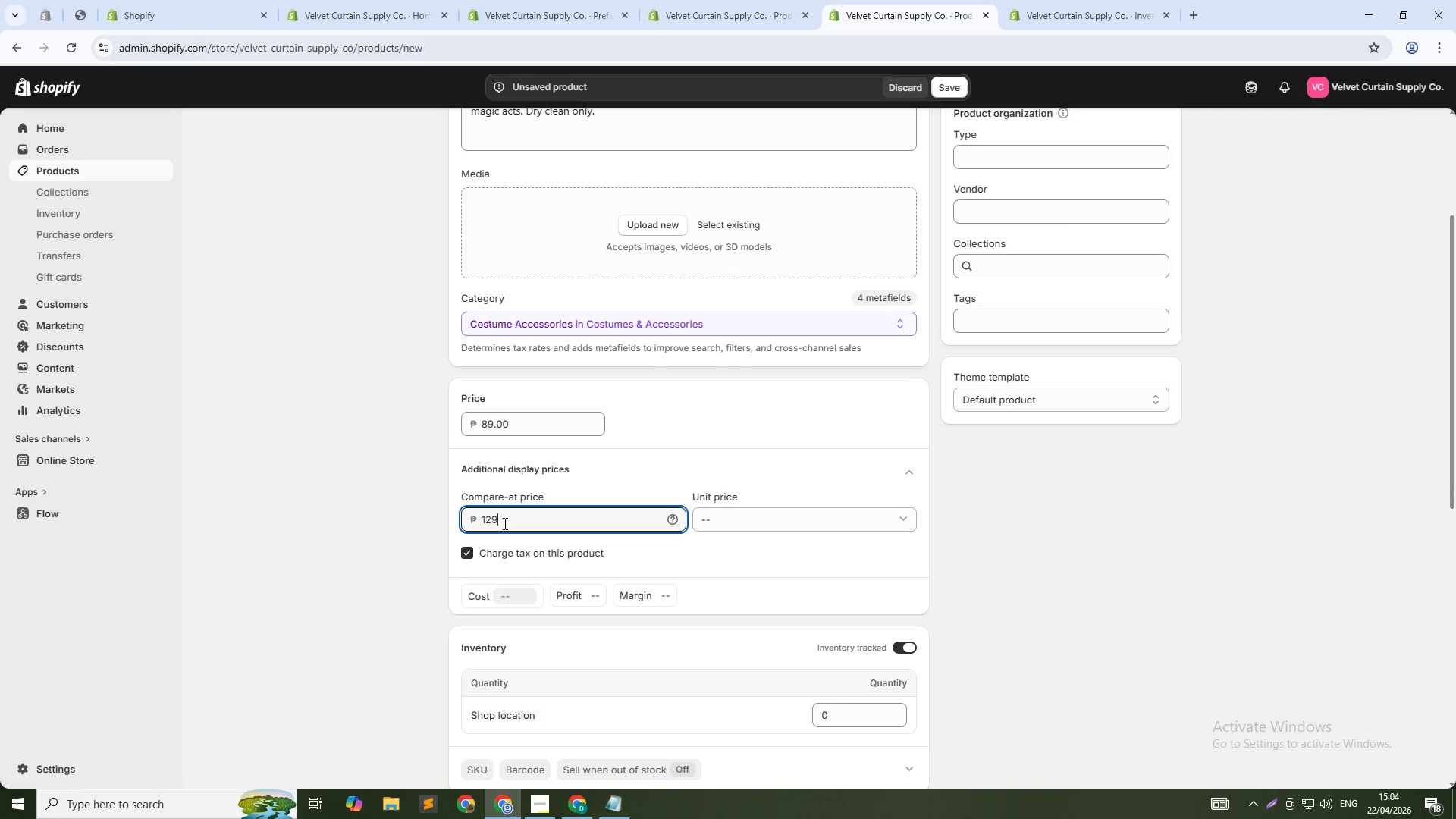 
wait(9.38)
 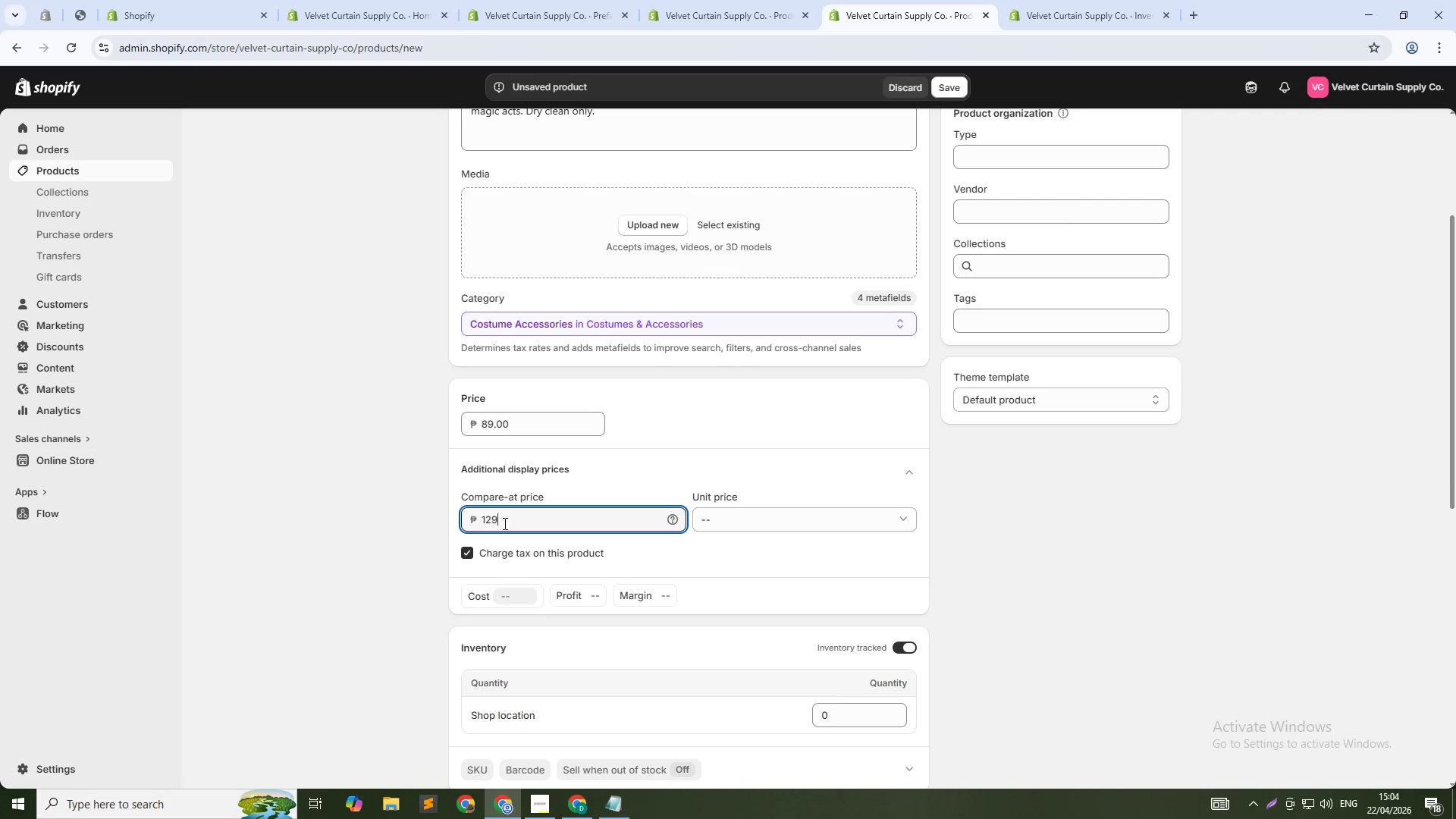 
left_click([987, 150])
 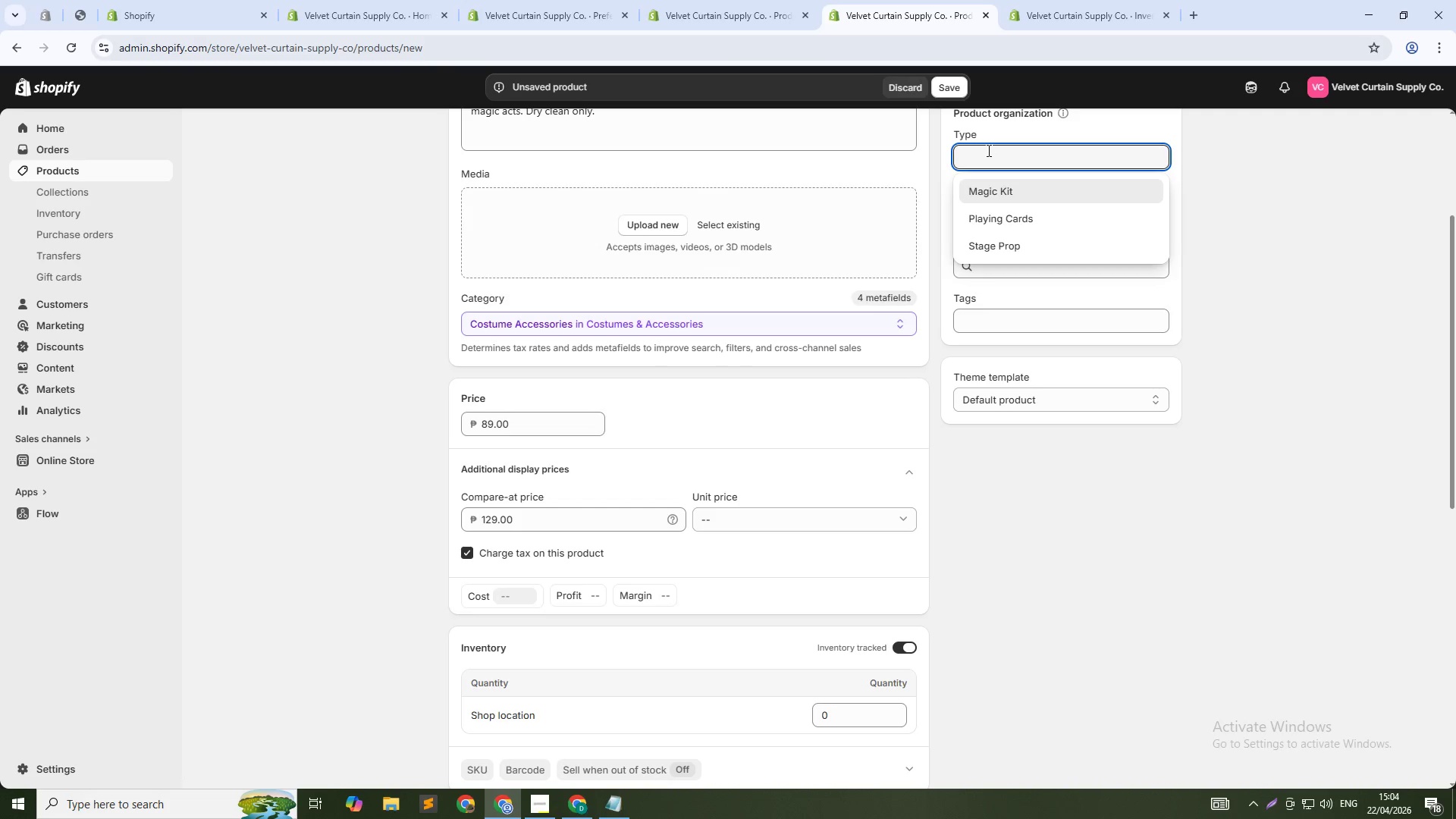 
type(Apparel)
 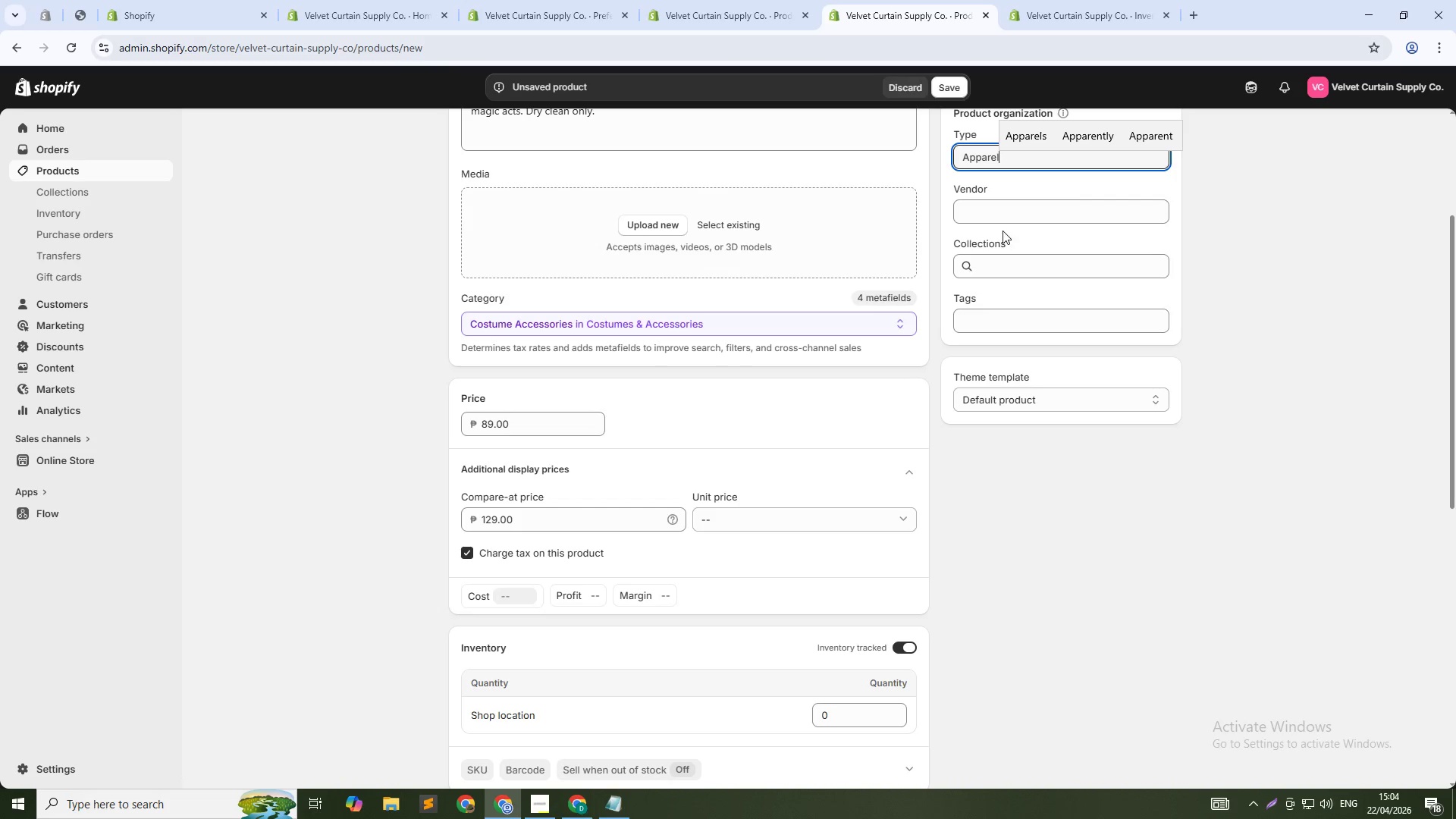 
left_click([1007, 213])
 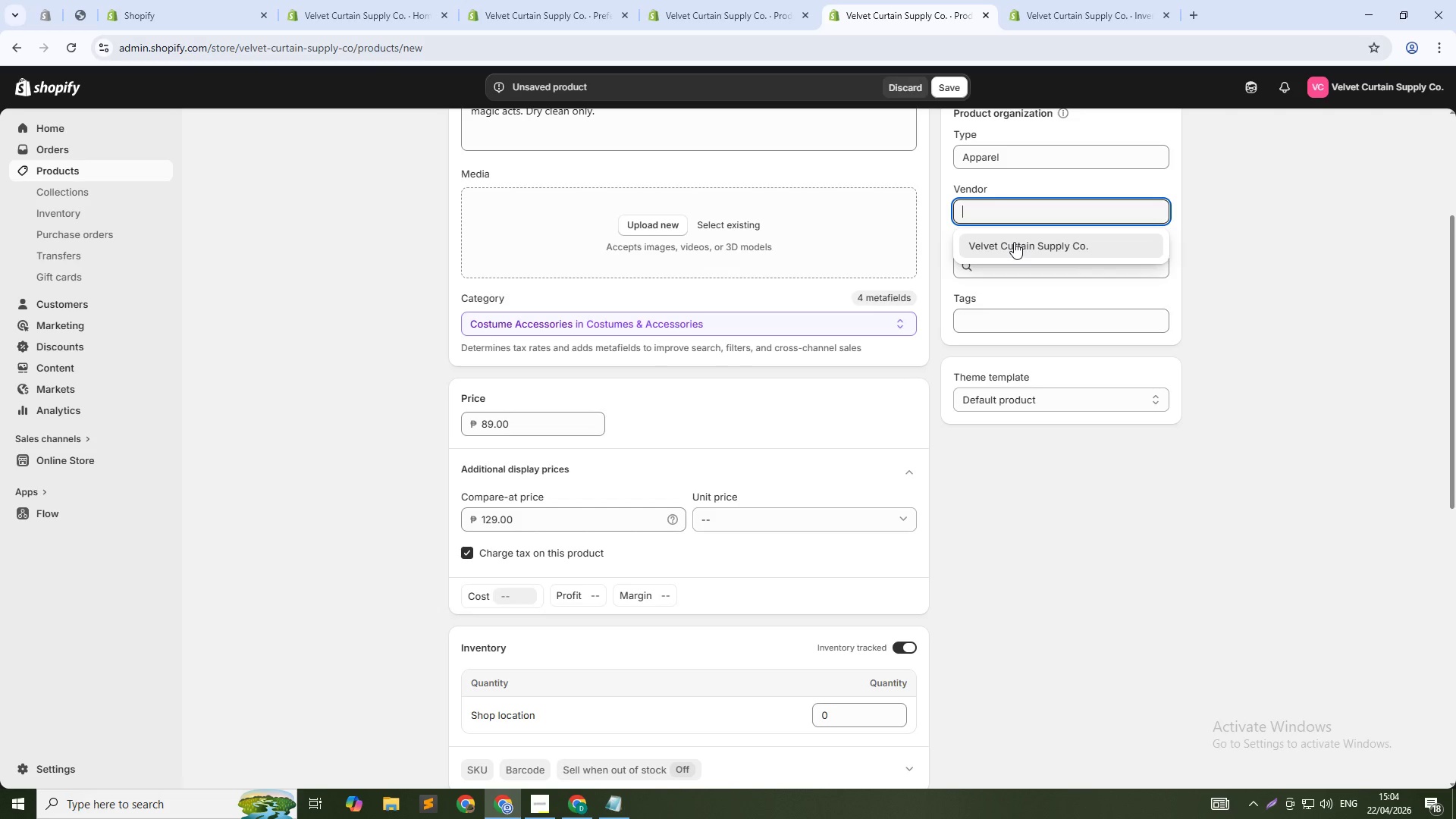 
left_click([1014, 242])
 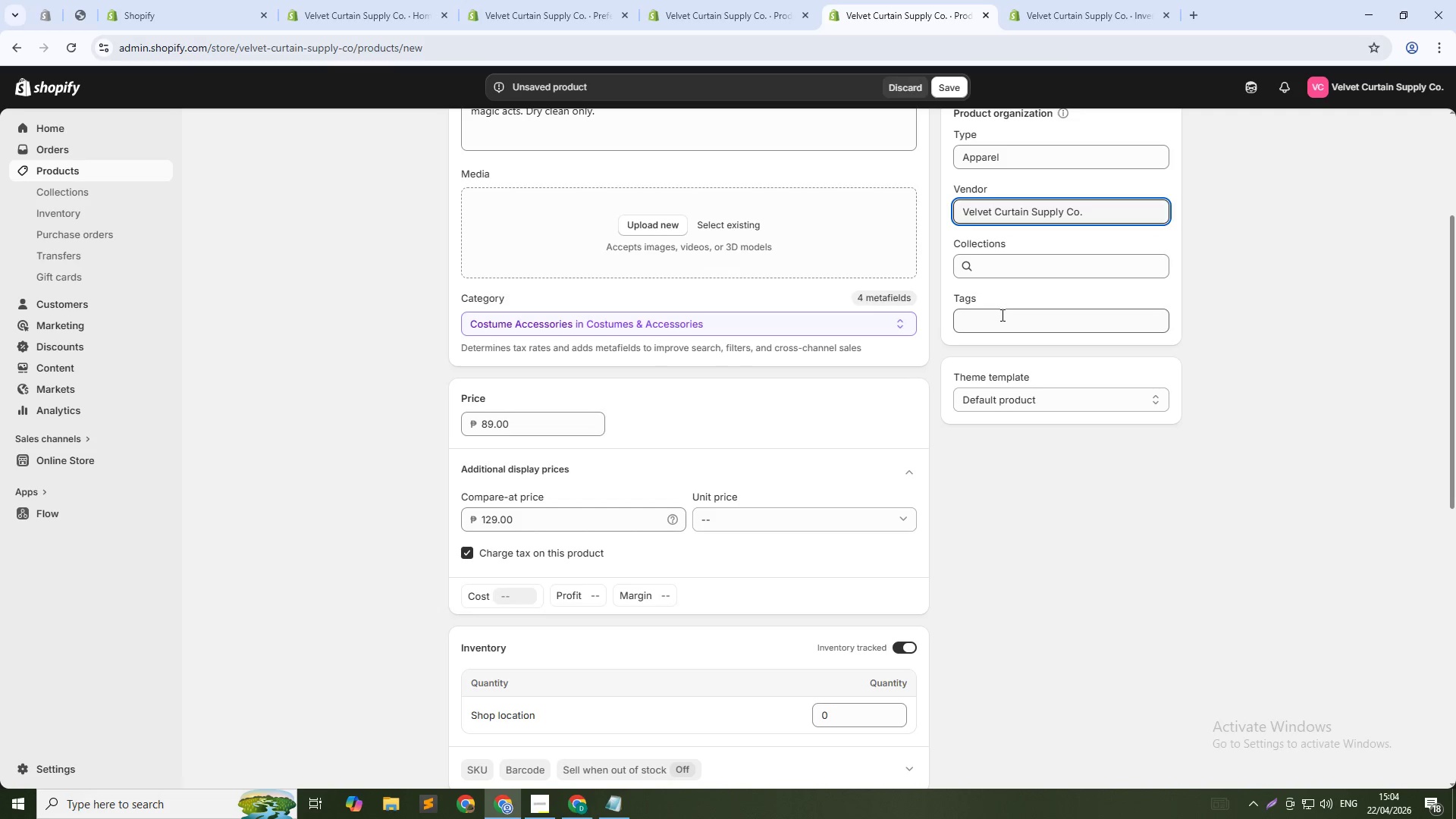 
left_click([1002, 330])
 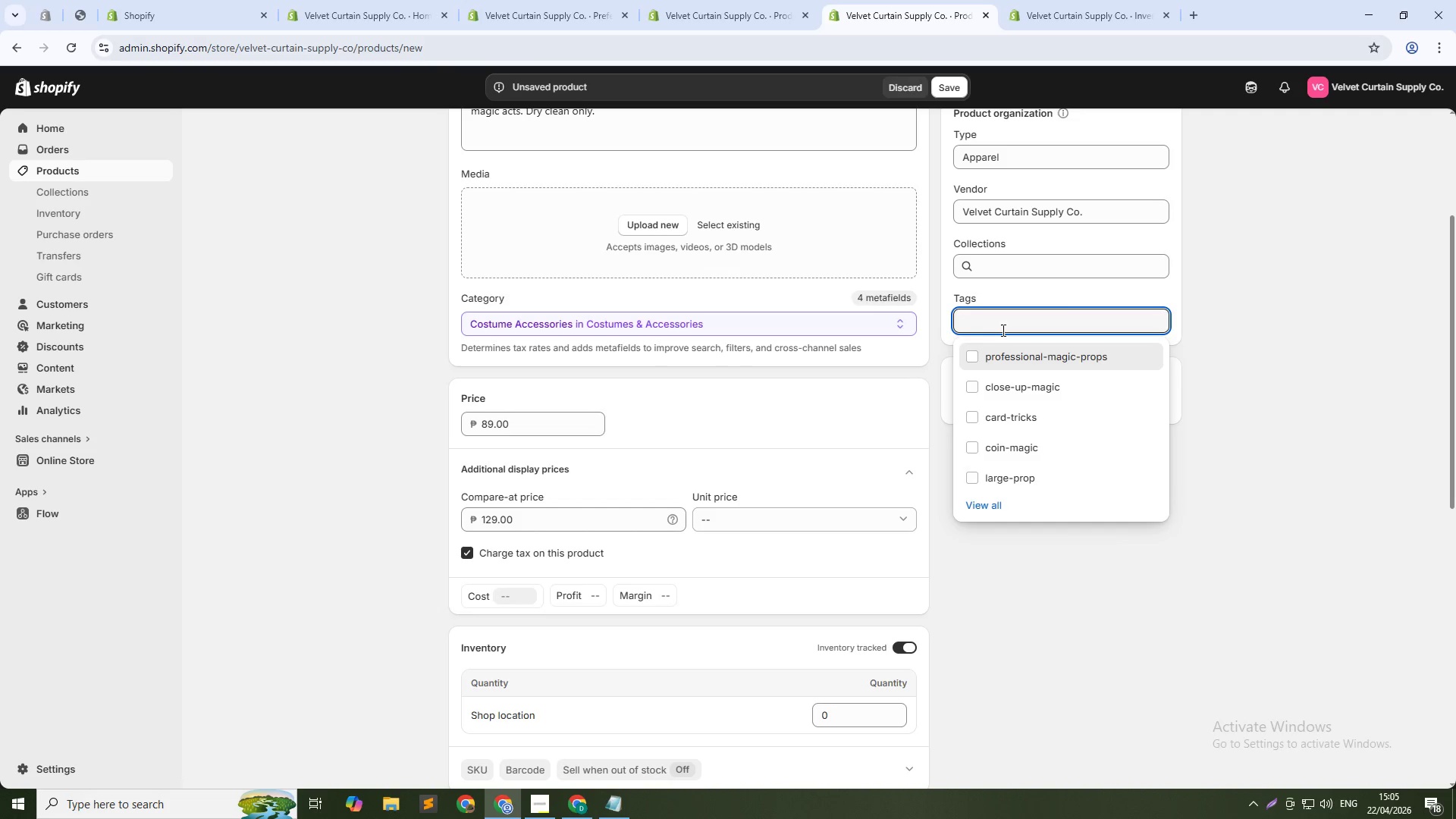 
type(performer-apparel)
 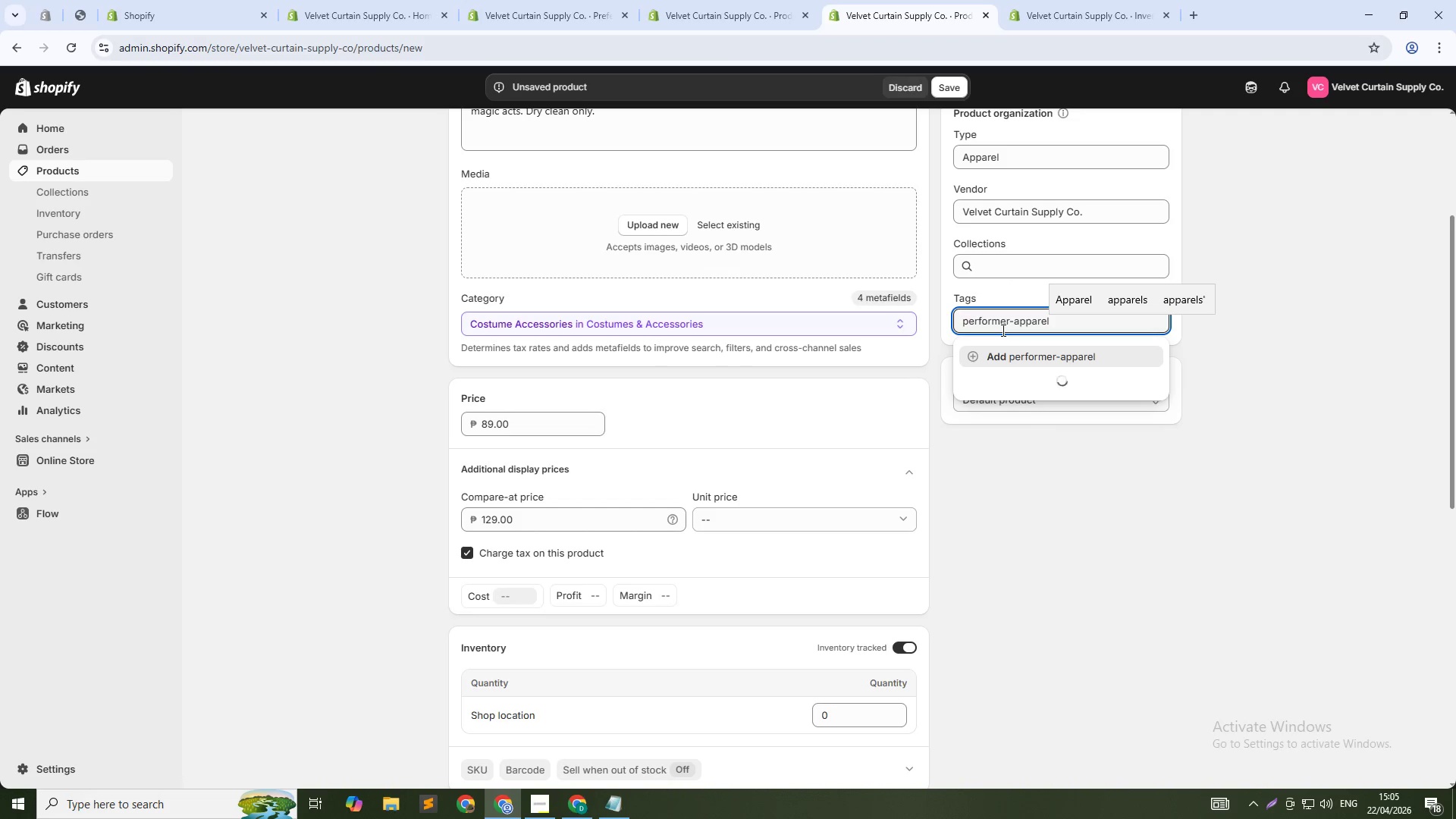 
key(Enter)
 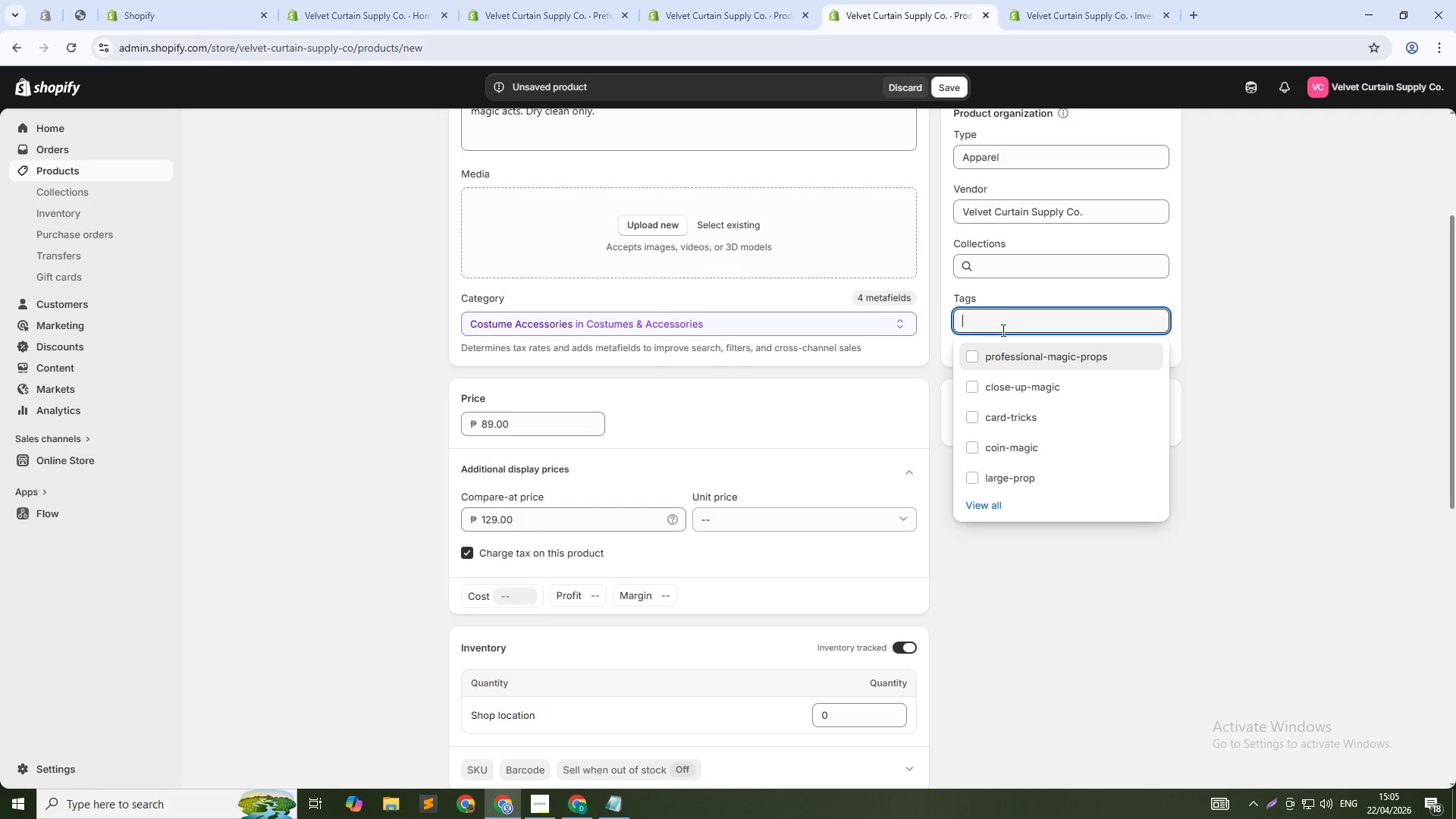 
type(stage-cape)
 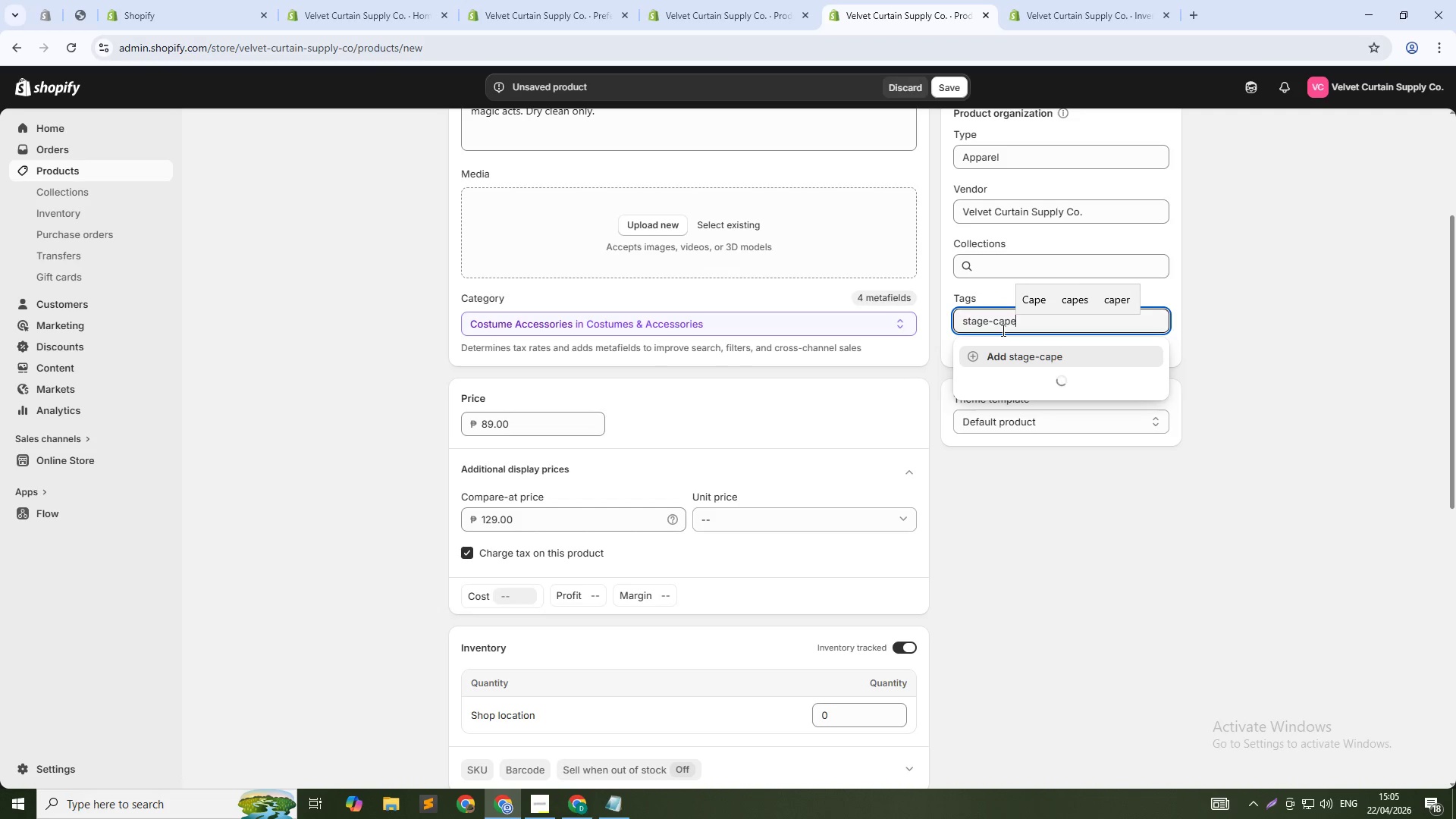 
key(Enter)
 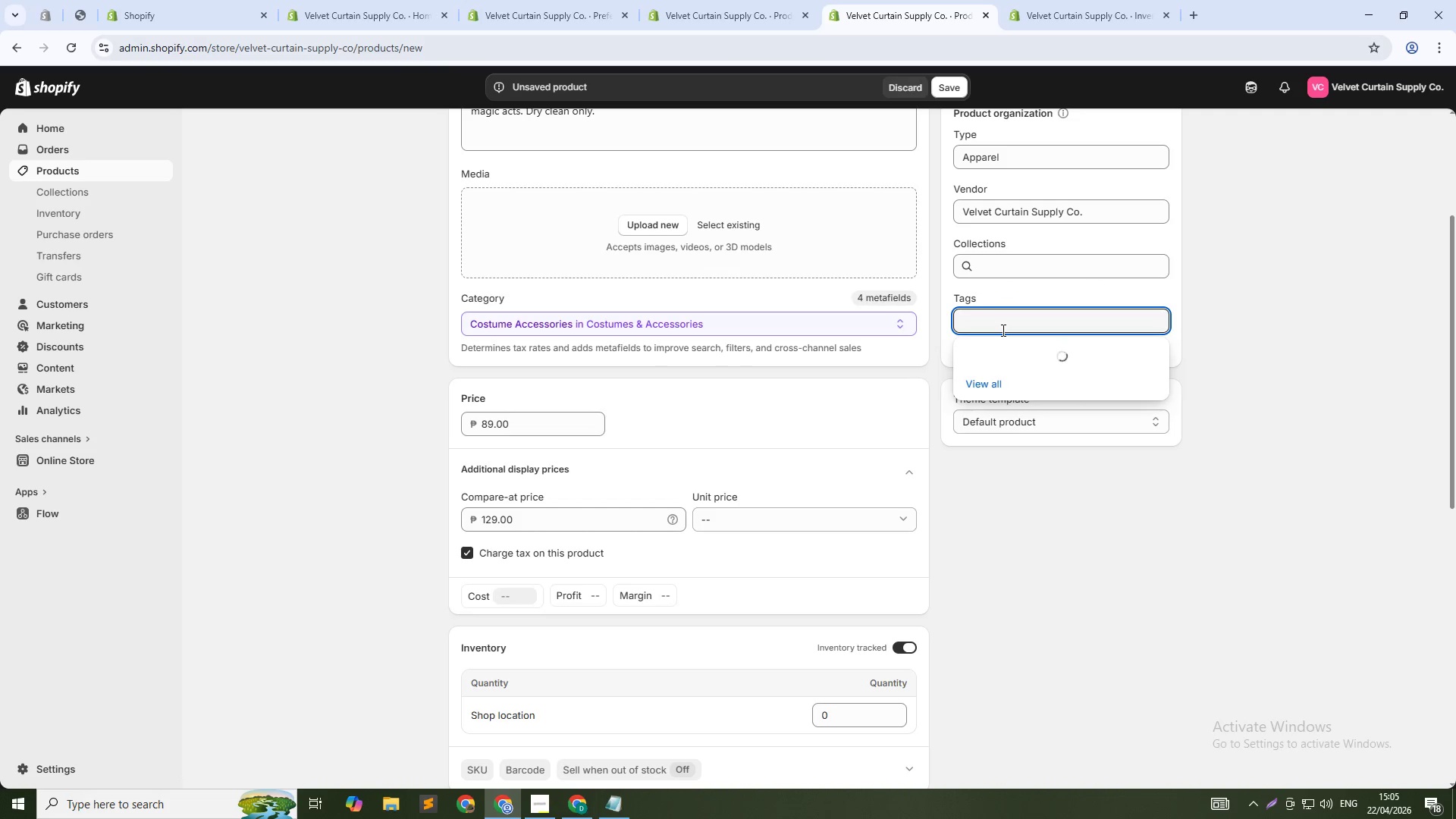 
type(velvet)
 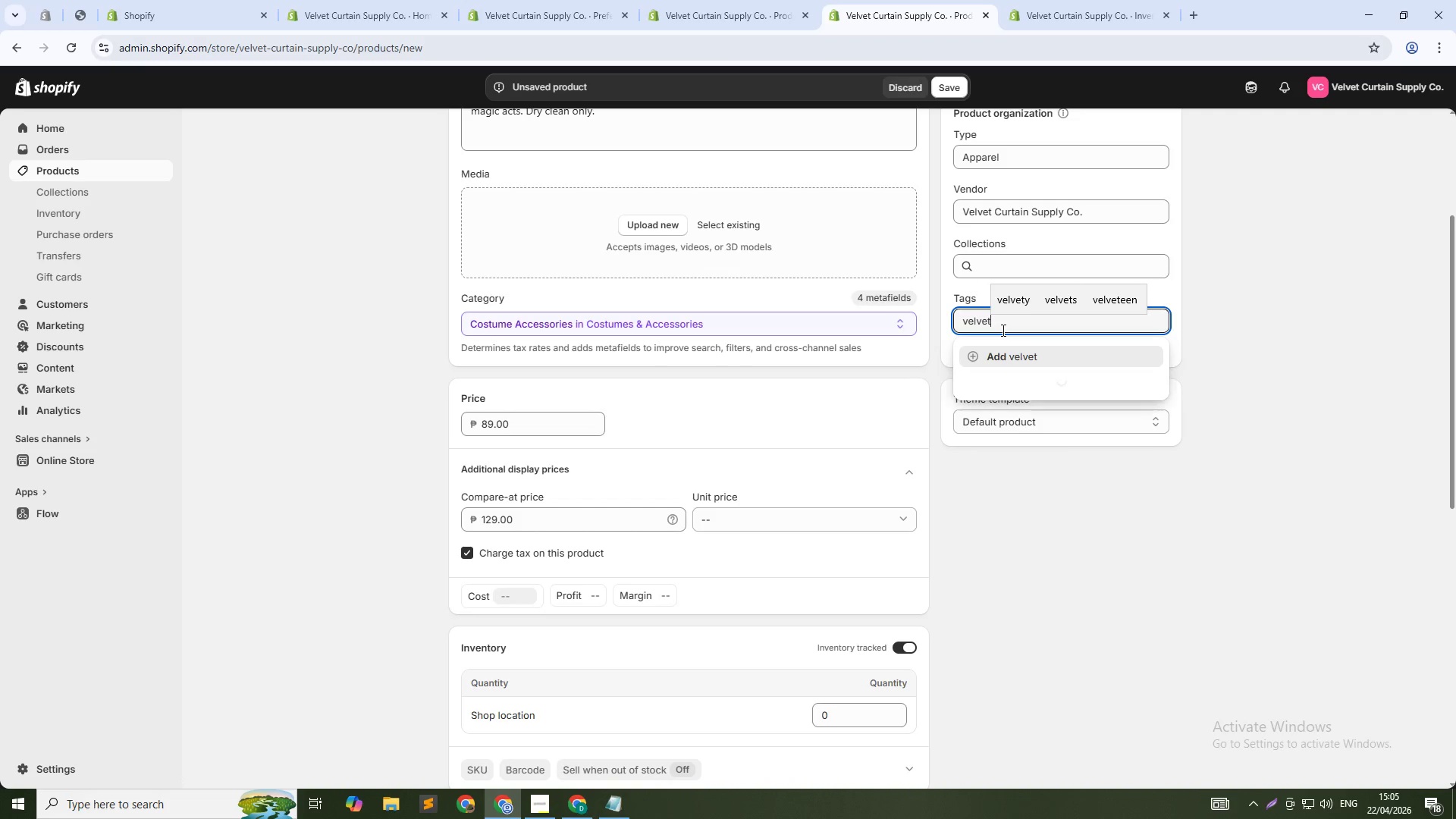 
key(Enter)
 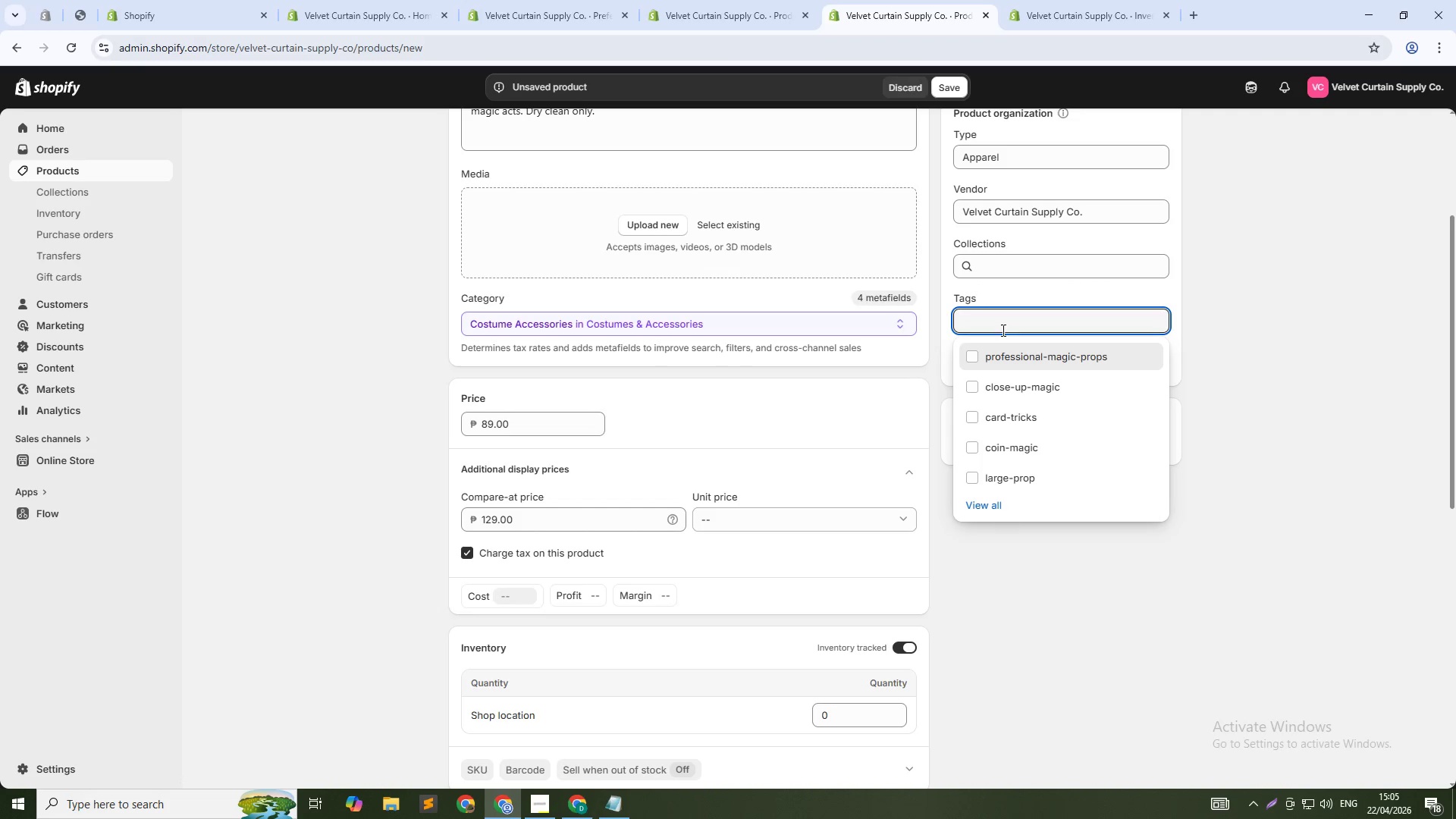 
type(prof)
key(Backspace)
key(Backspace)
key(Backspace)
key(Backspace)
 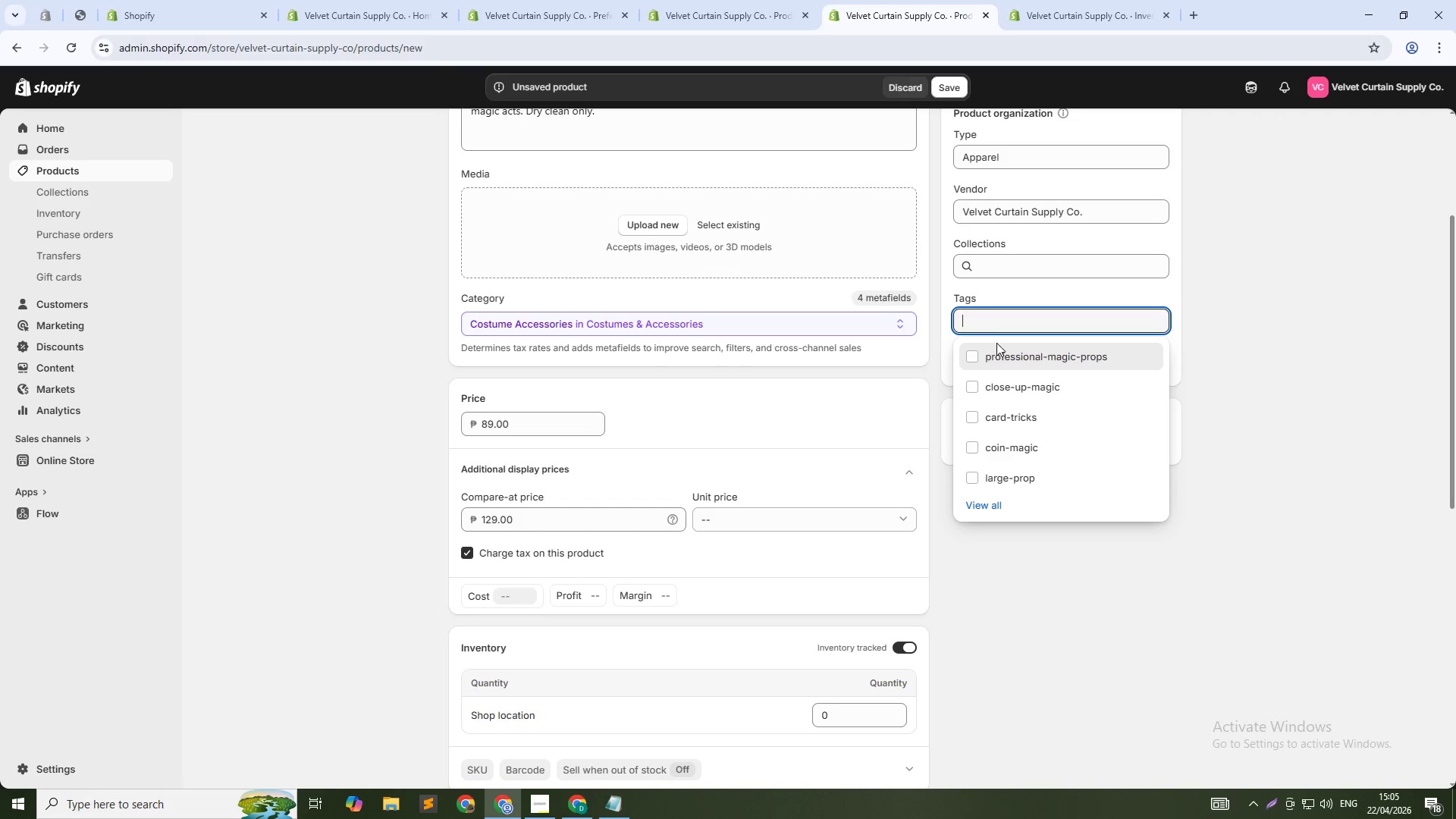 
left_click([991, 353])
 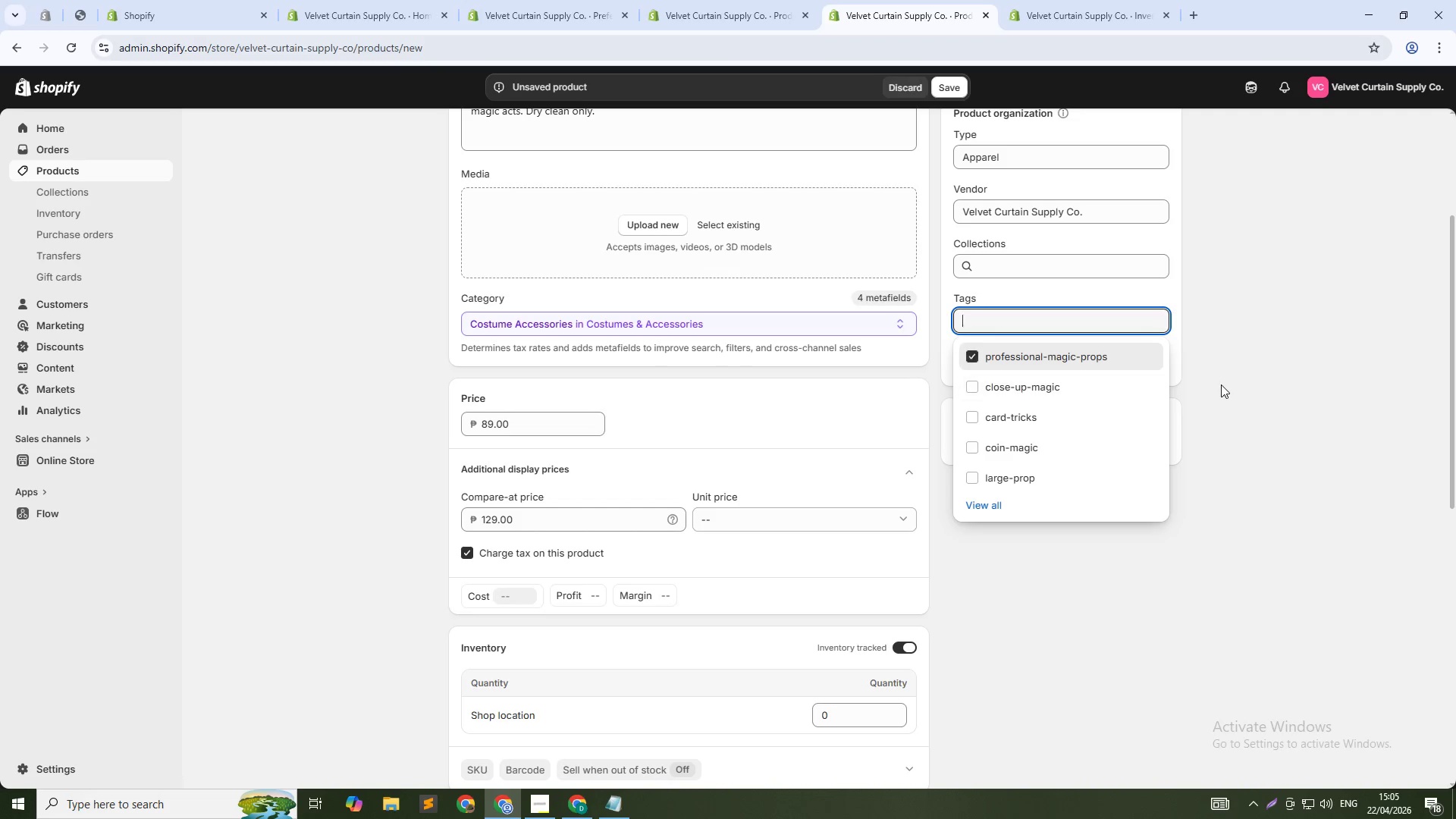 
left_click([1221, 384])
 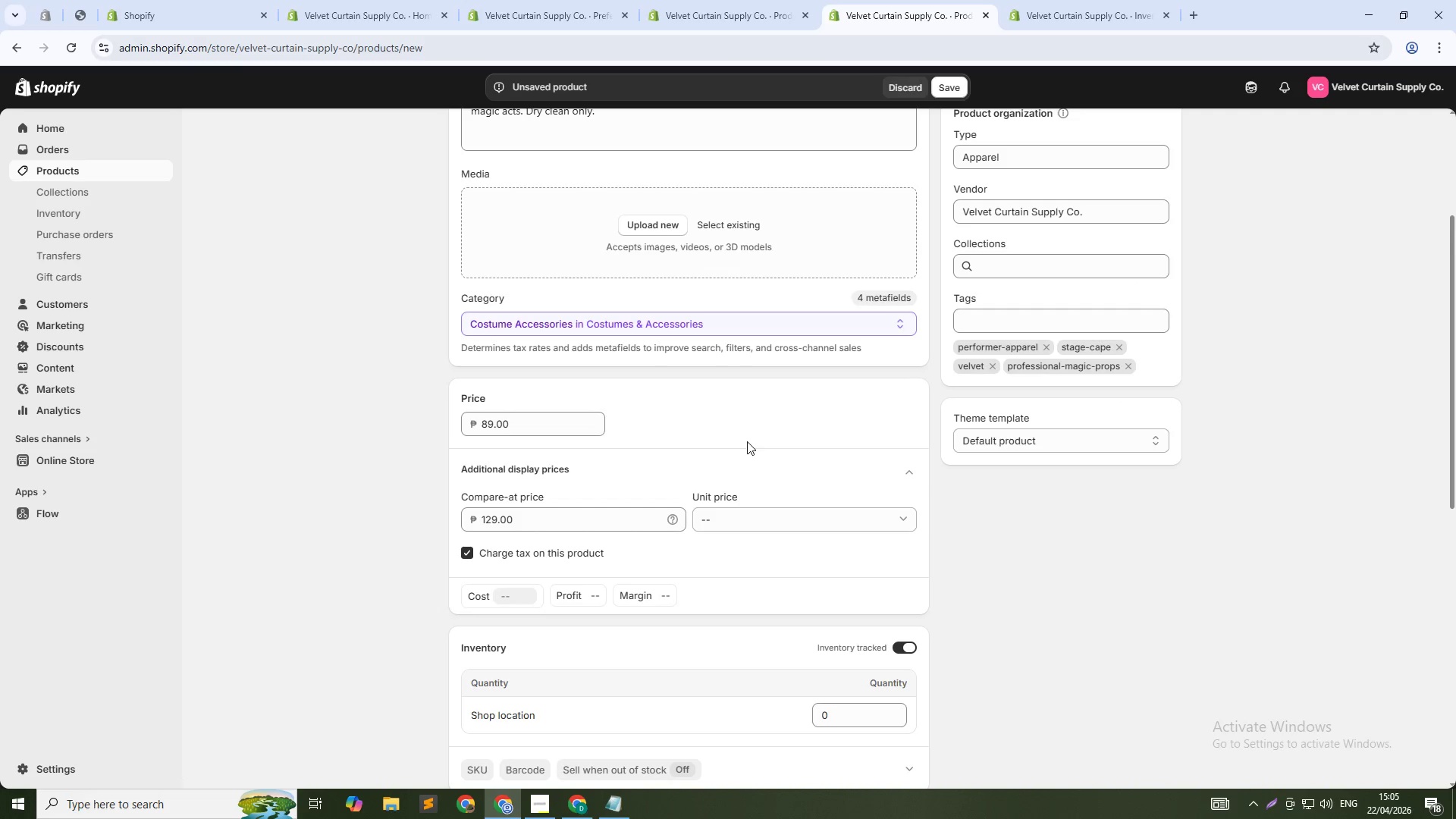 
scroll: coordinate [569, 514], scroll_direction: down, amount: 1.0
 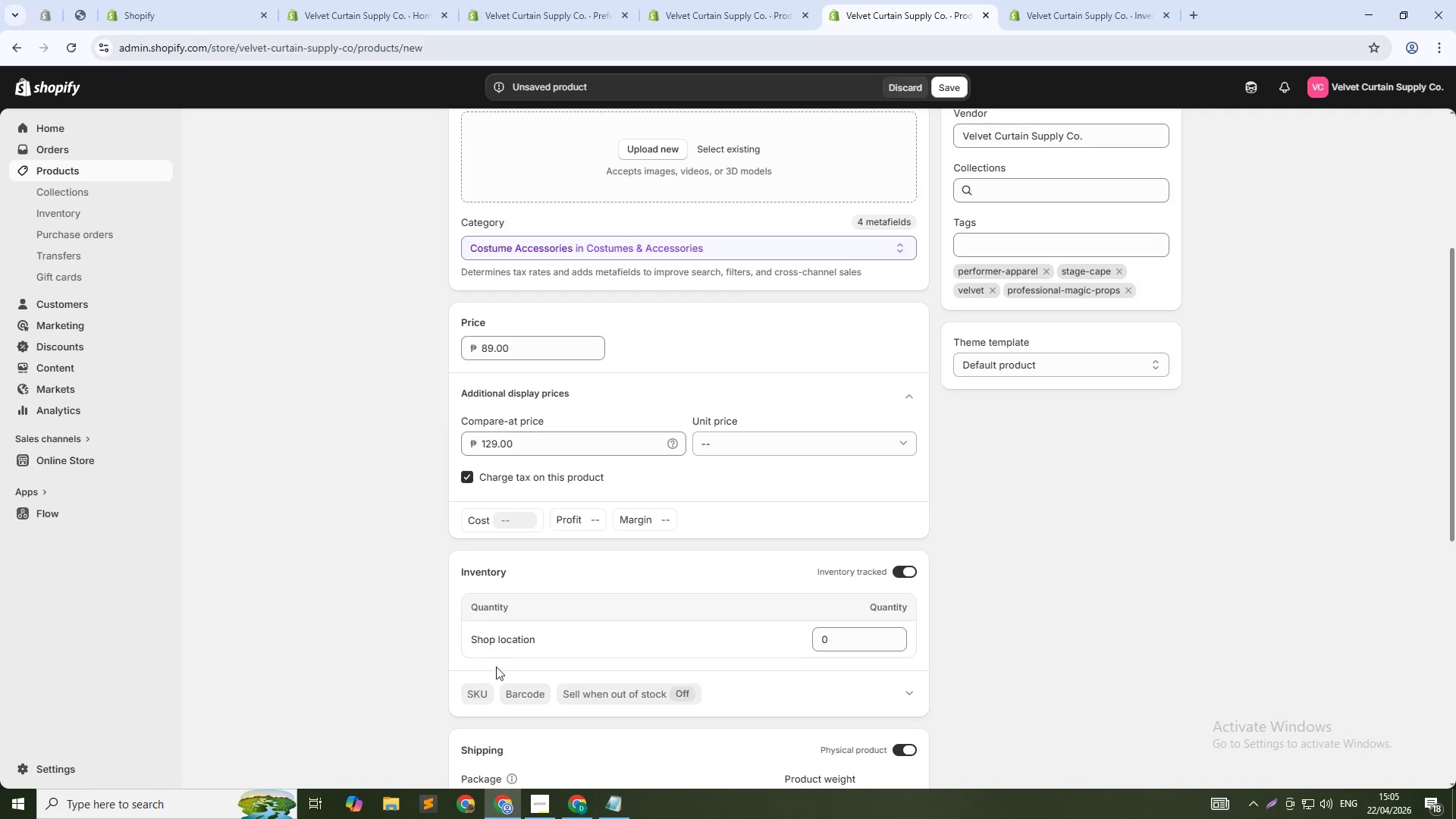 
left_click([483, 687])
 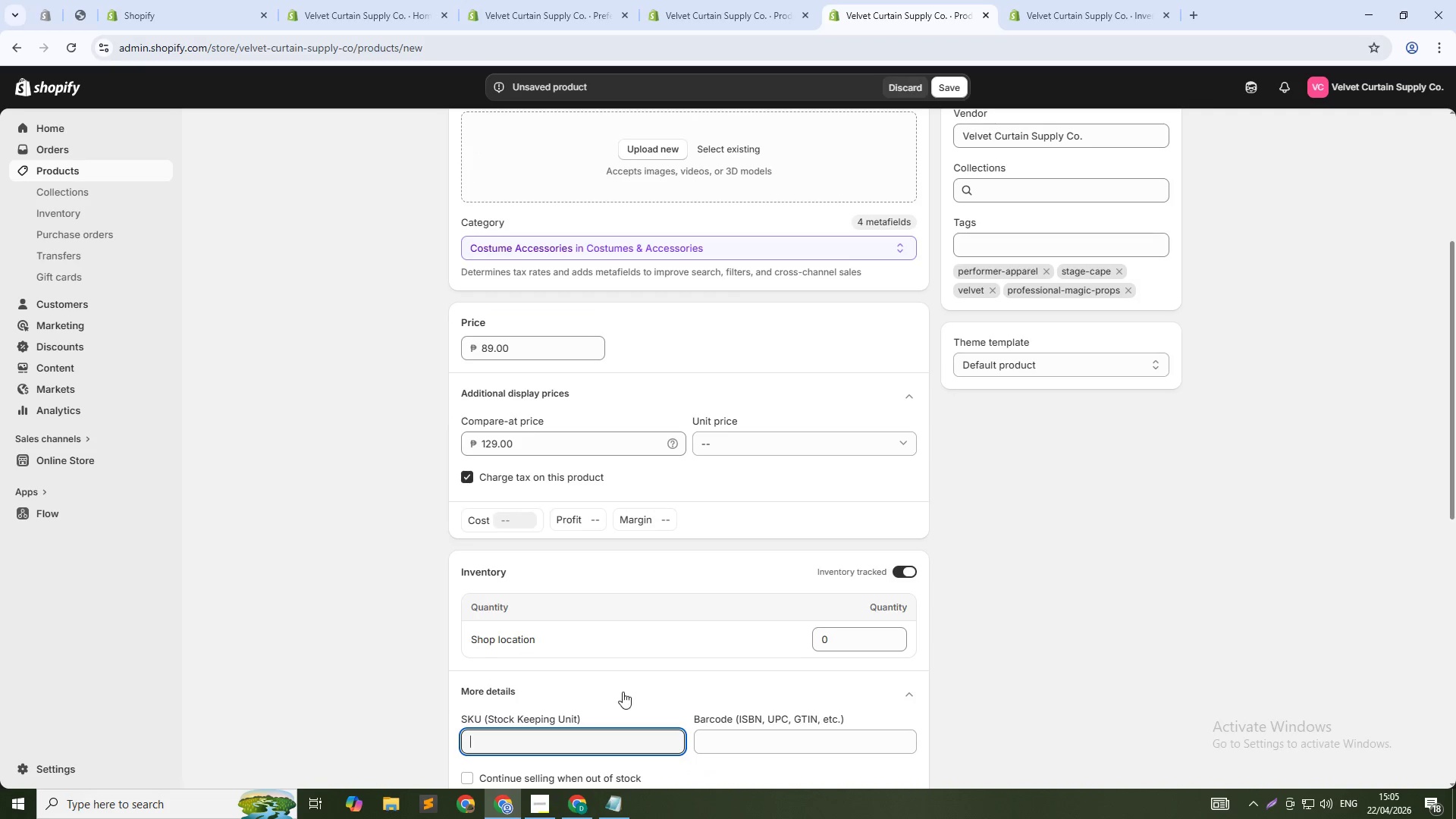 
type(VEL_APP_)
key(Backspace)
key(Backspace)
key(Backspace)
key(Backspace)
key(Backspace)
type(-APP-CAPE-05)
 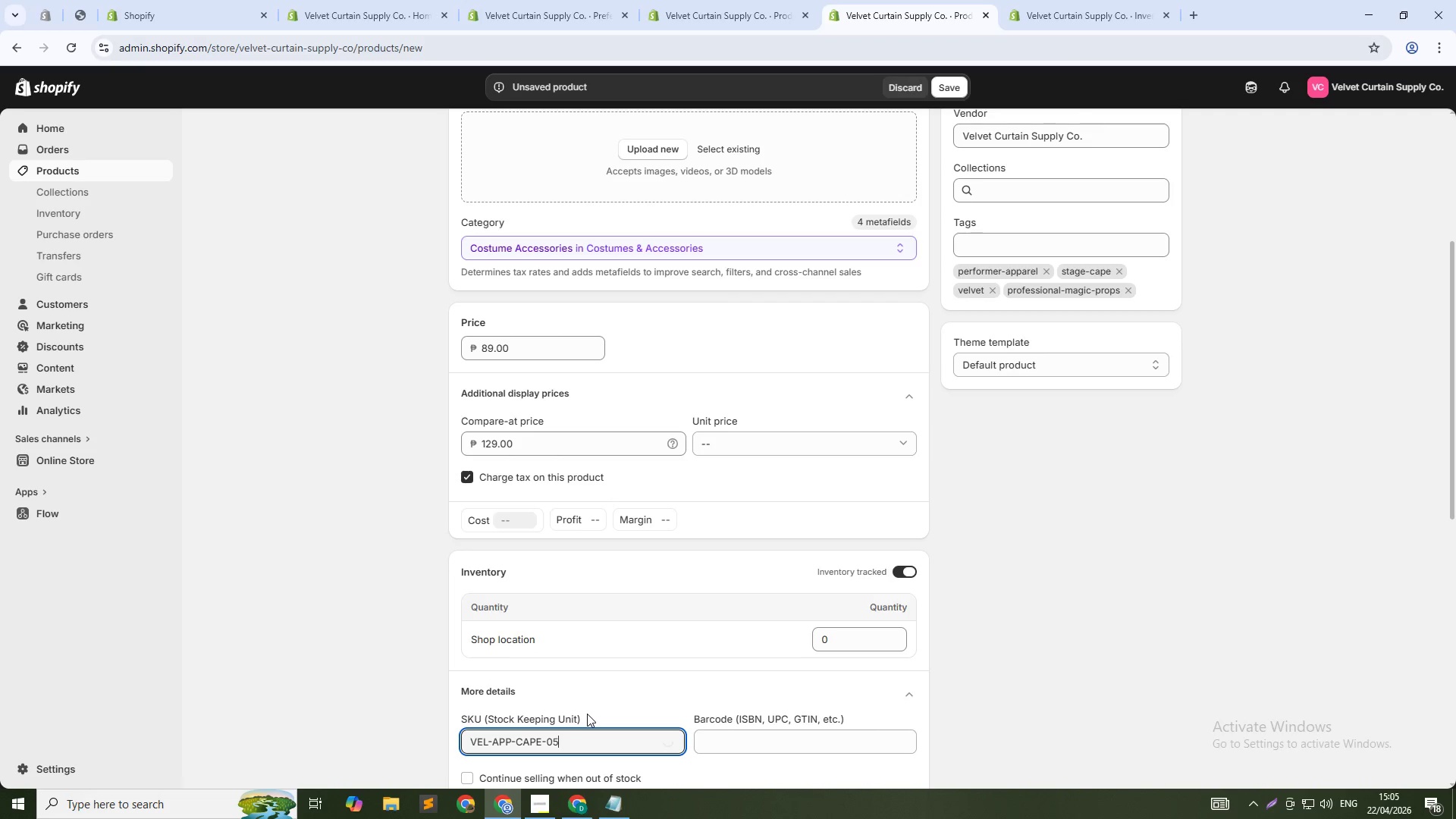 
scroll: coordinate [788, 566], scroll_direction: down, amount: 15.0
 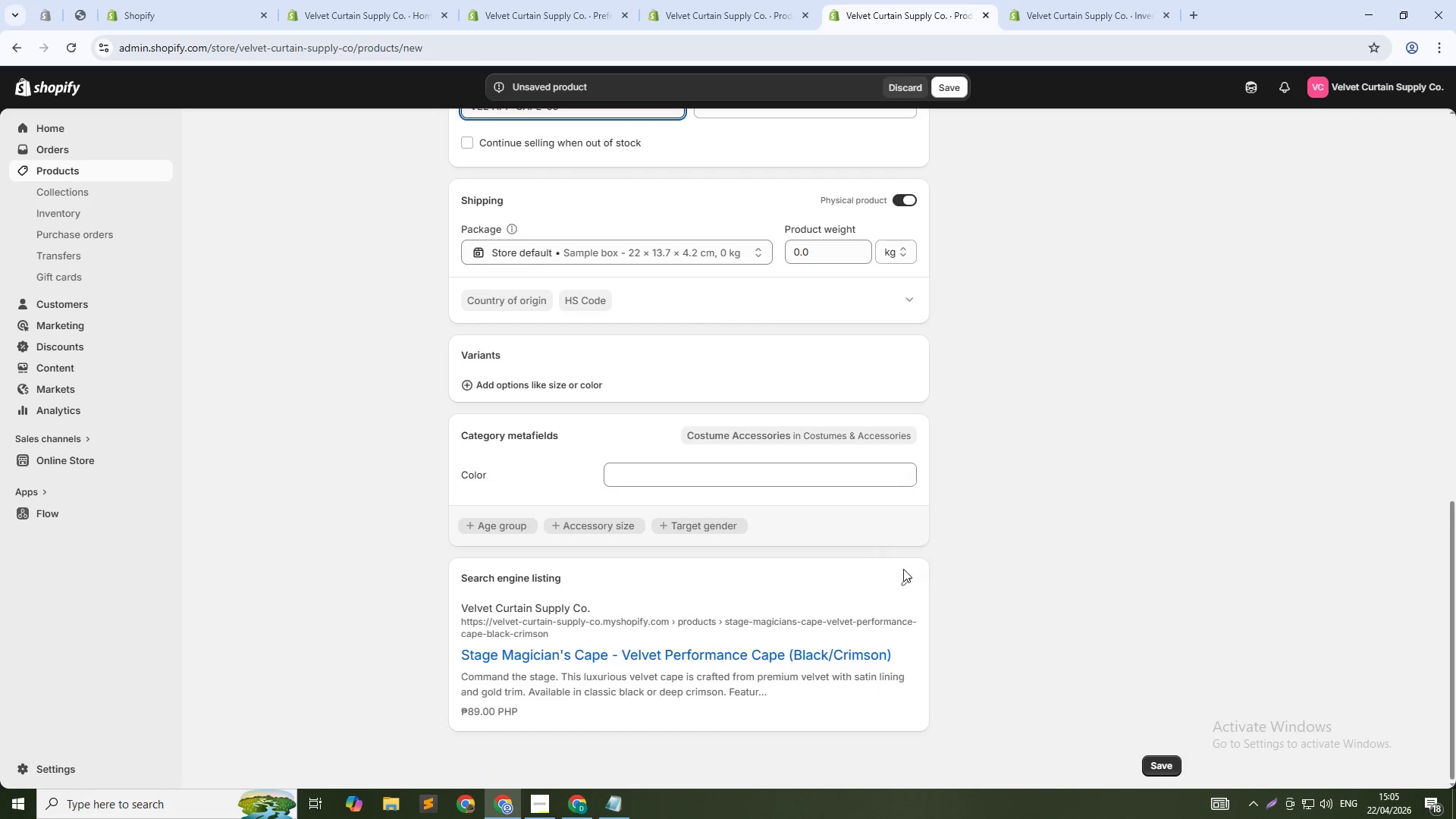 
left_click([903, 587])
 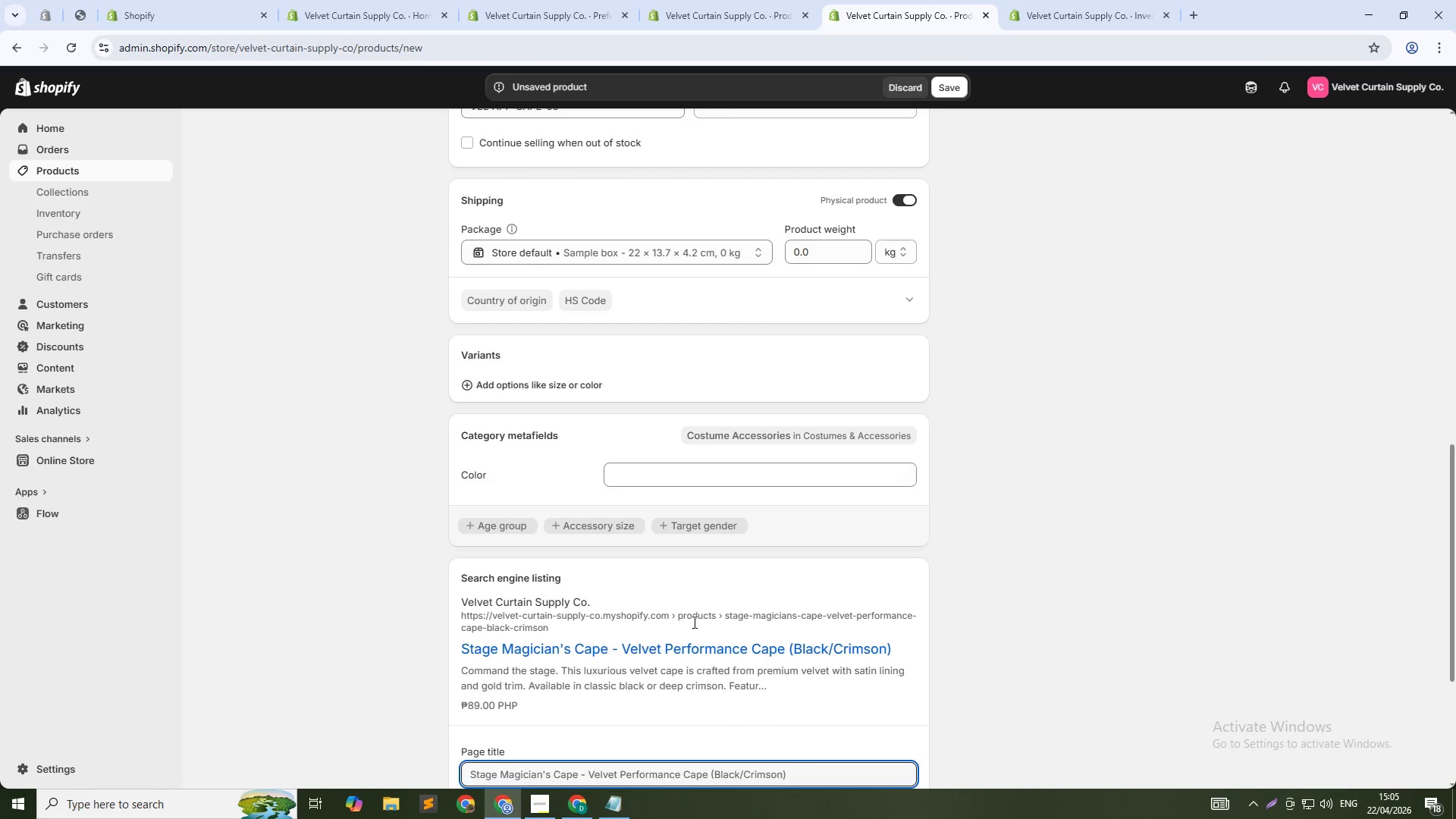 
scroll: coordinate [645, 672], scroll_direction: down, amount: 4.0
 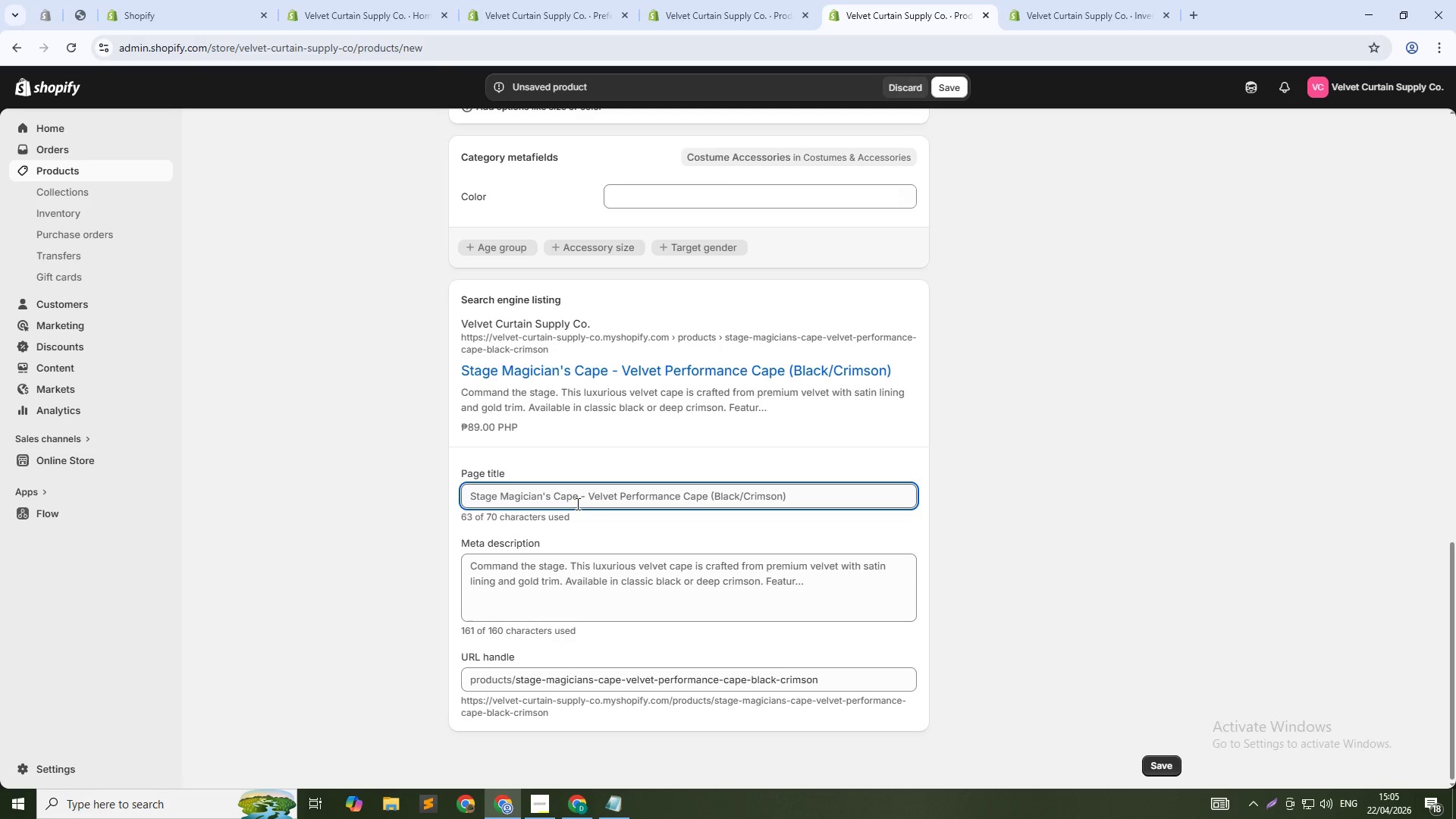 
left_click([576, 500])
 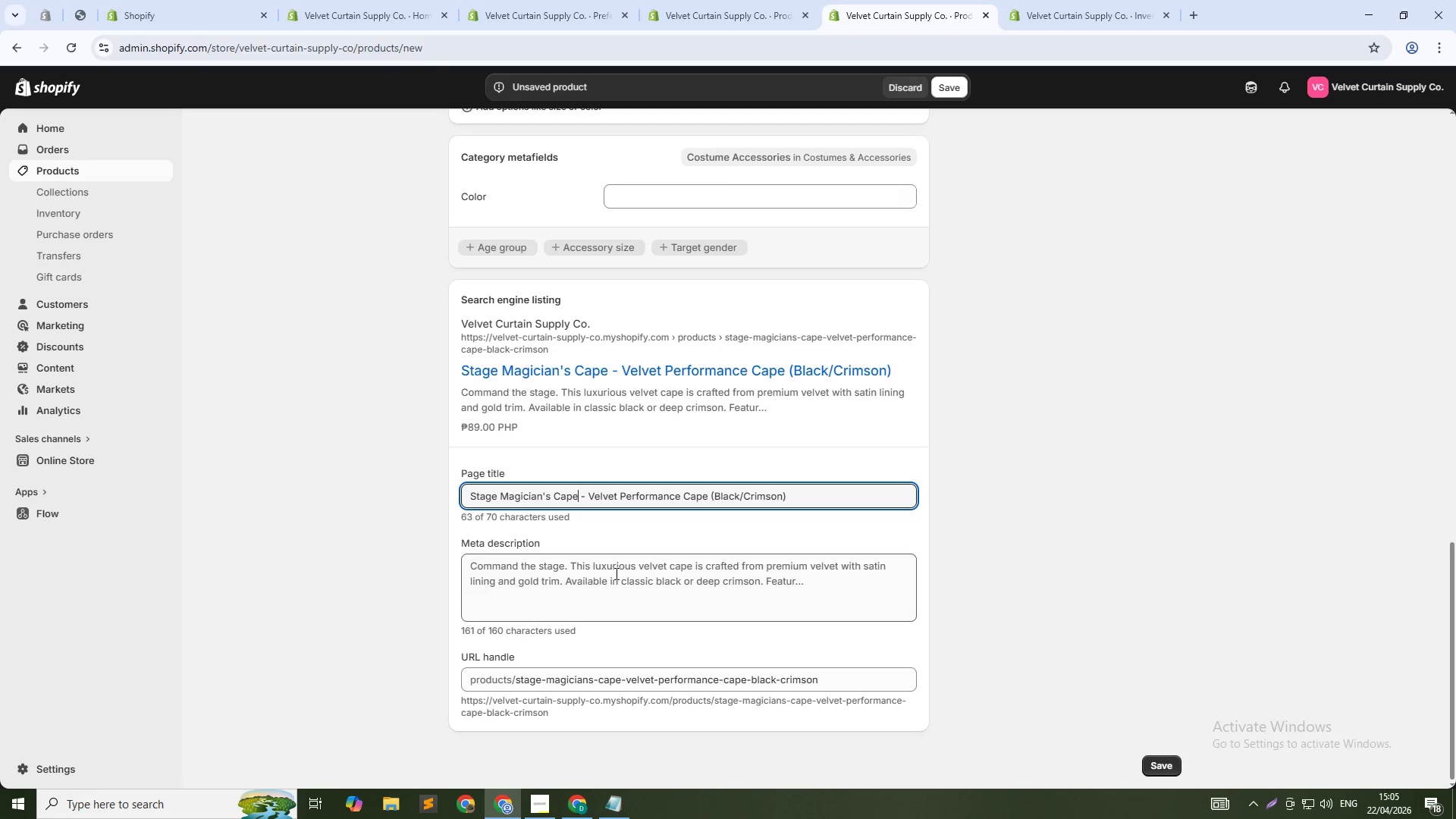 
key(Control+Shift+ArrowDown)
 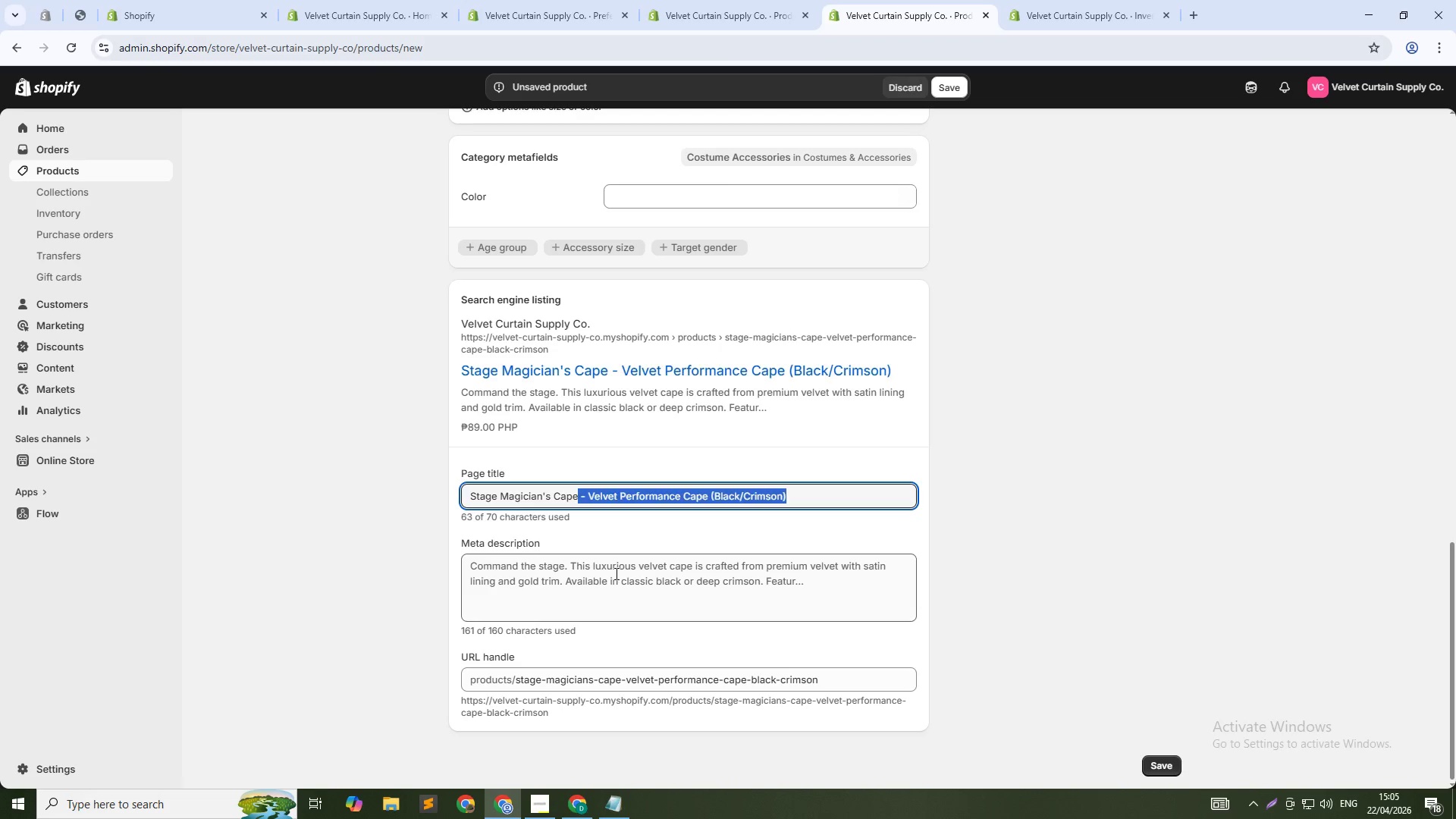 
key(Backspace)
 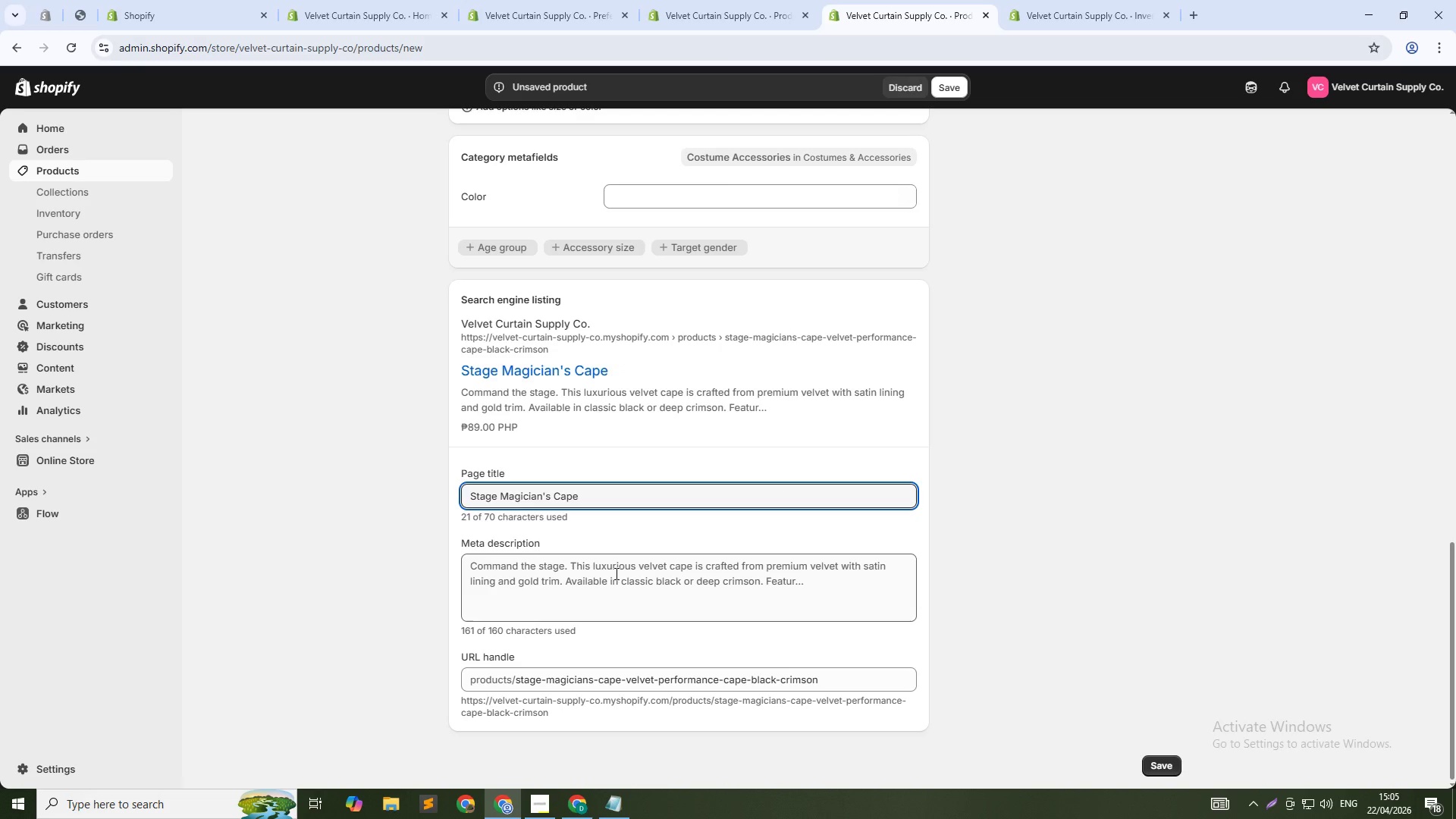 
key(Tab)
 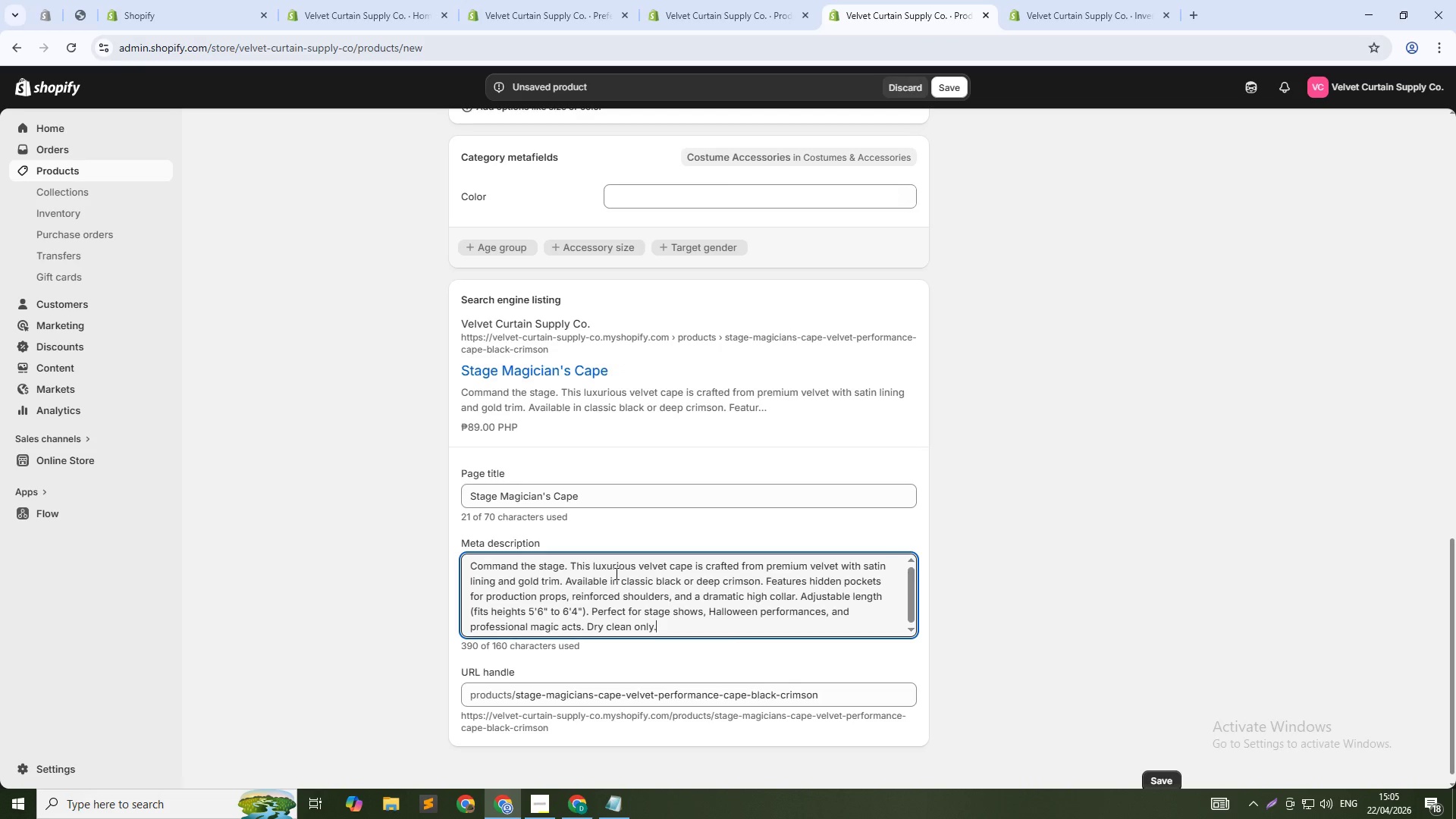 
key(Control+A)
 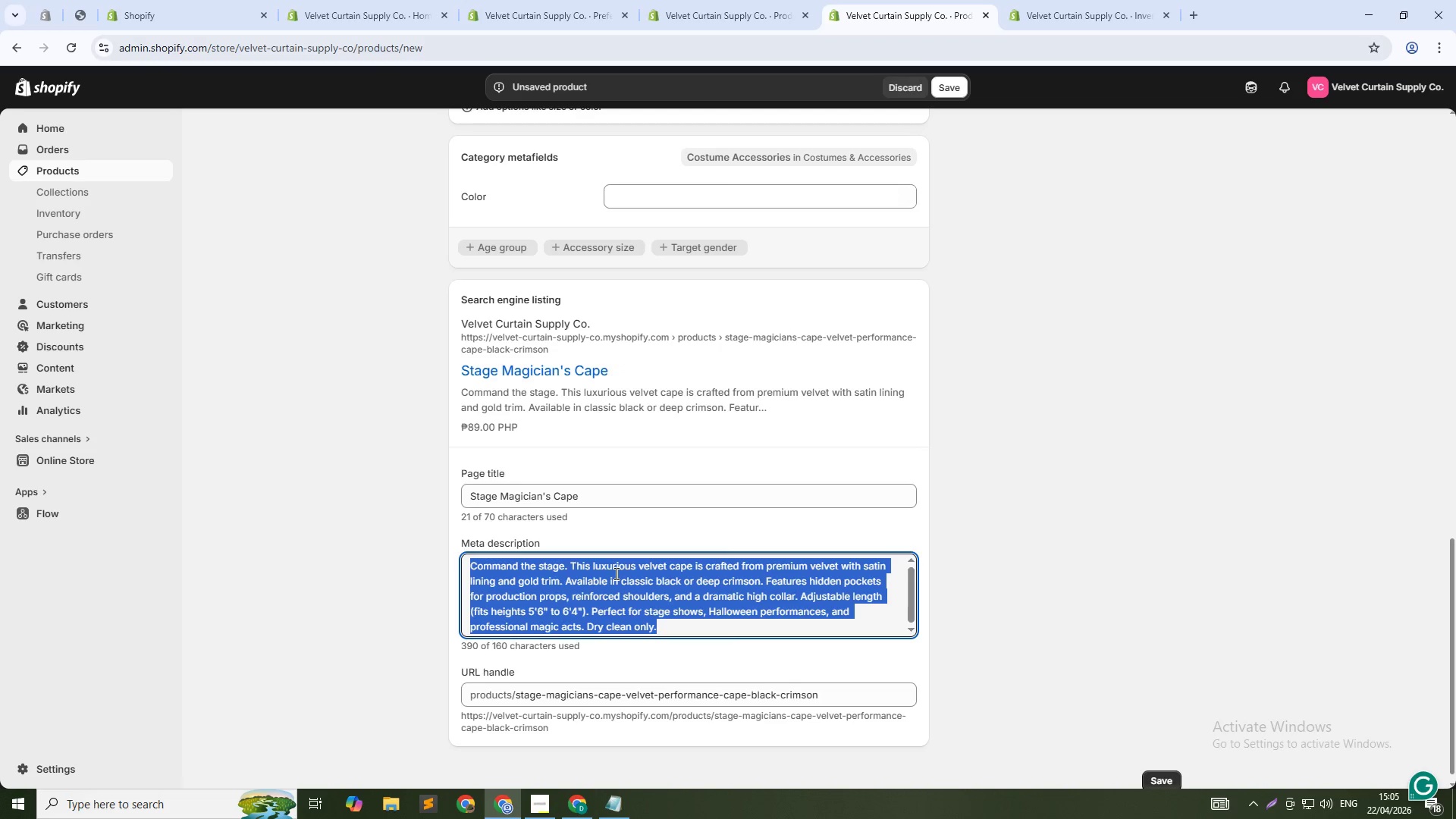 
type(Professional velvet magician cape with gold trim and hide)
key(Backspace)
type(den ockets. Black or crimson. Adjustal)
key(Backspace)
type(ble length. Perfect for stage shows. Shop now.)
 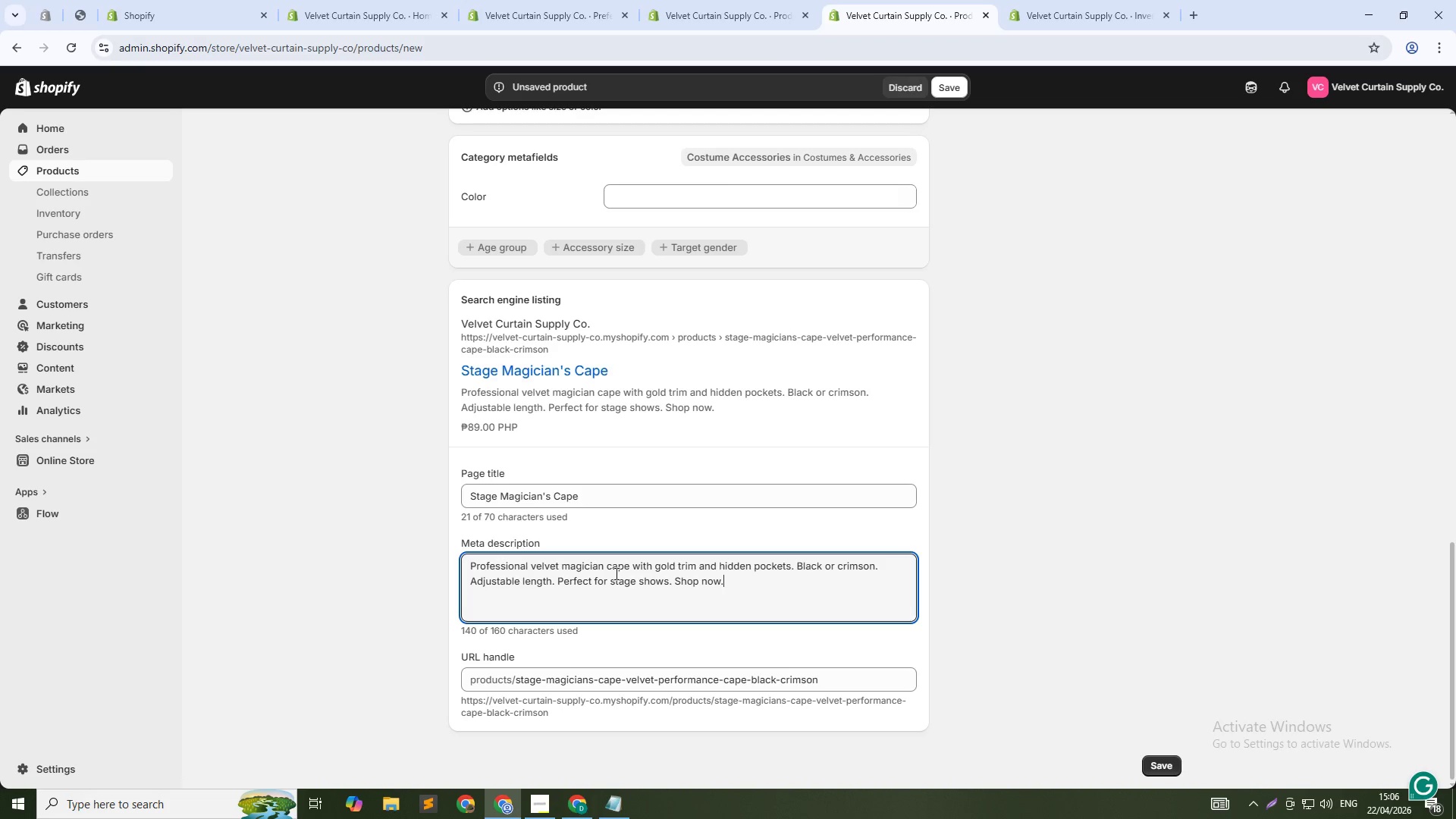 
scroll: coordinate [751, 407], scroll_direction: up, amount: 3.0
 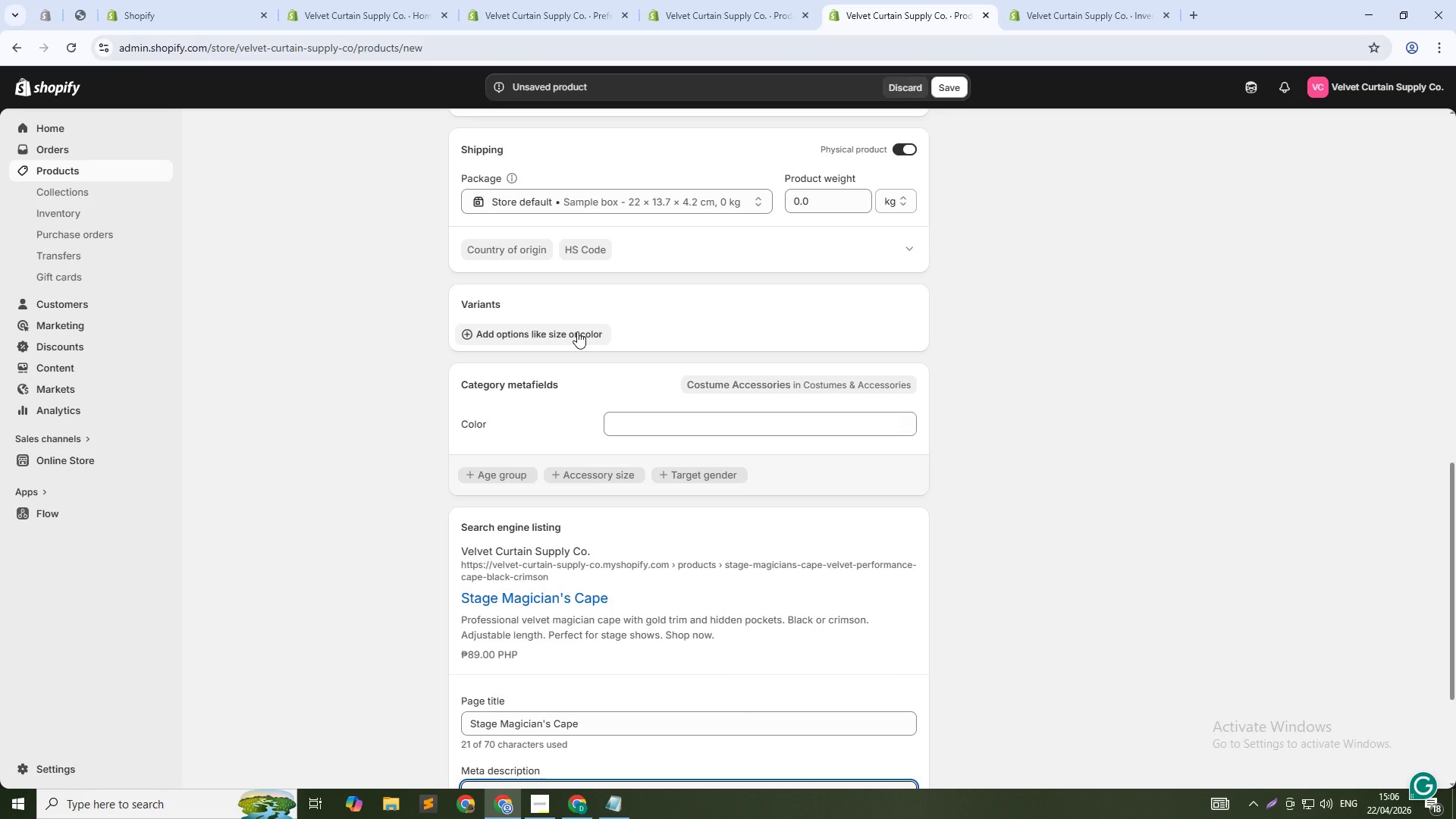 
left_click([577, 331])
 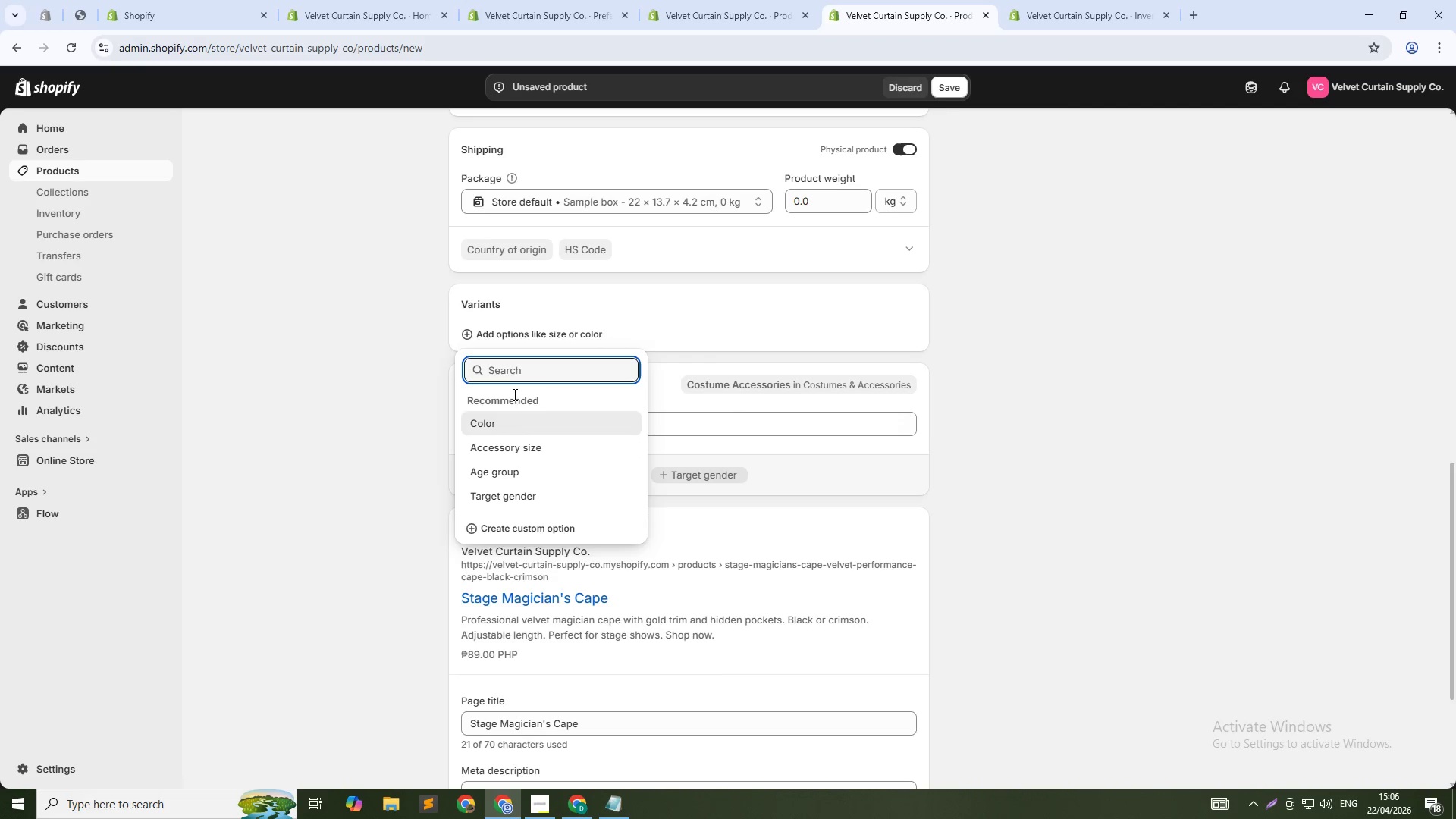 
wait(5.3)
 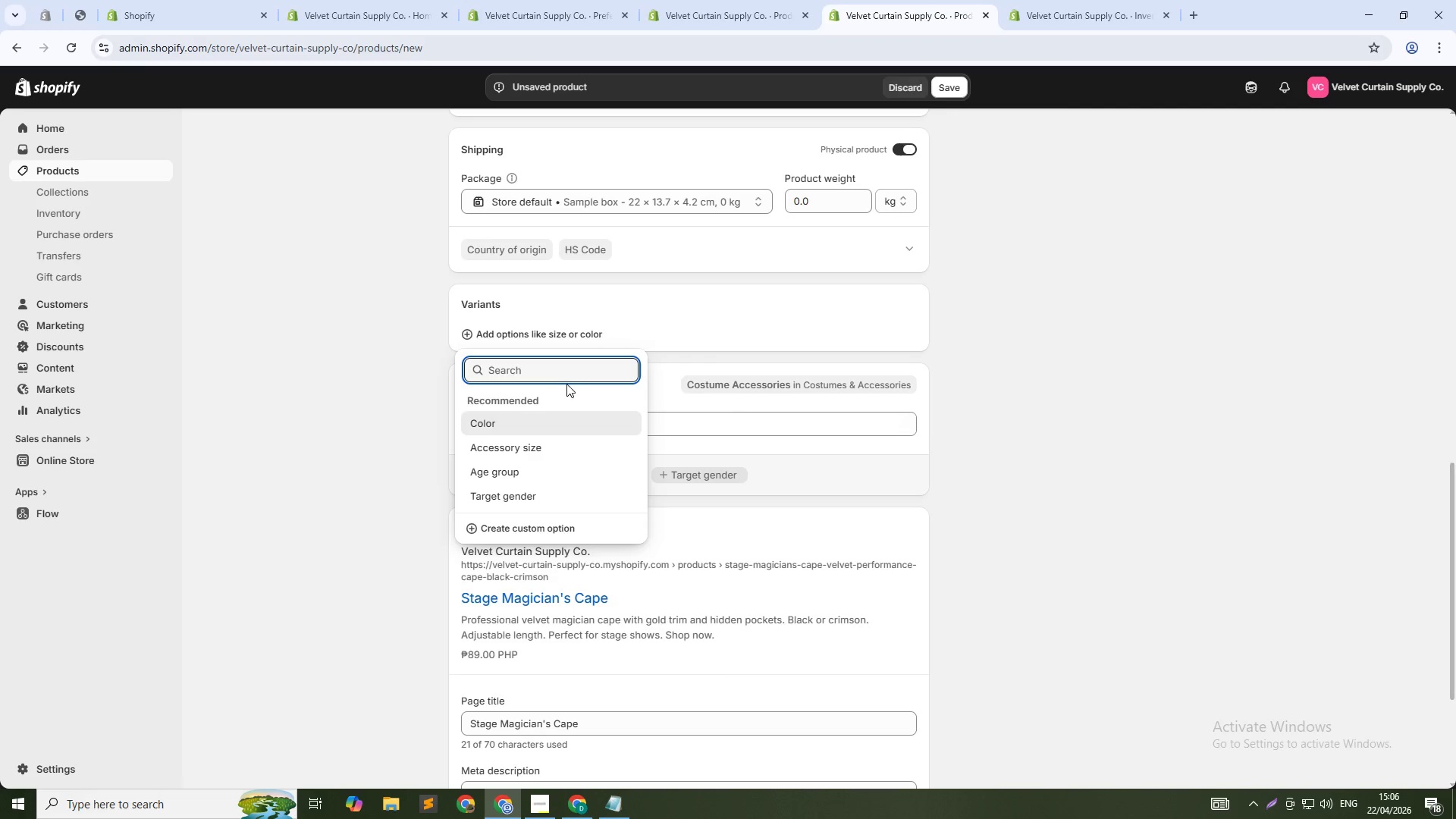 
left_click([540, 528])
 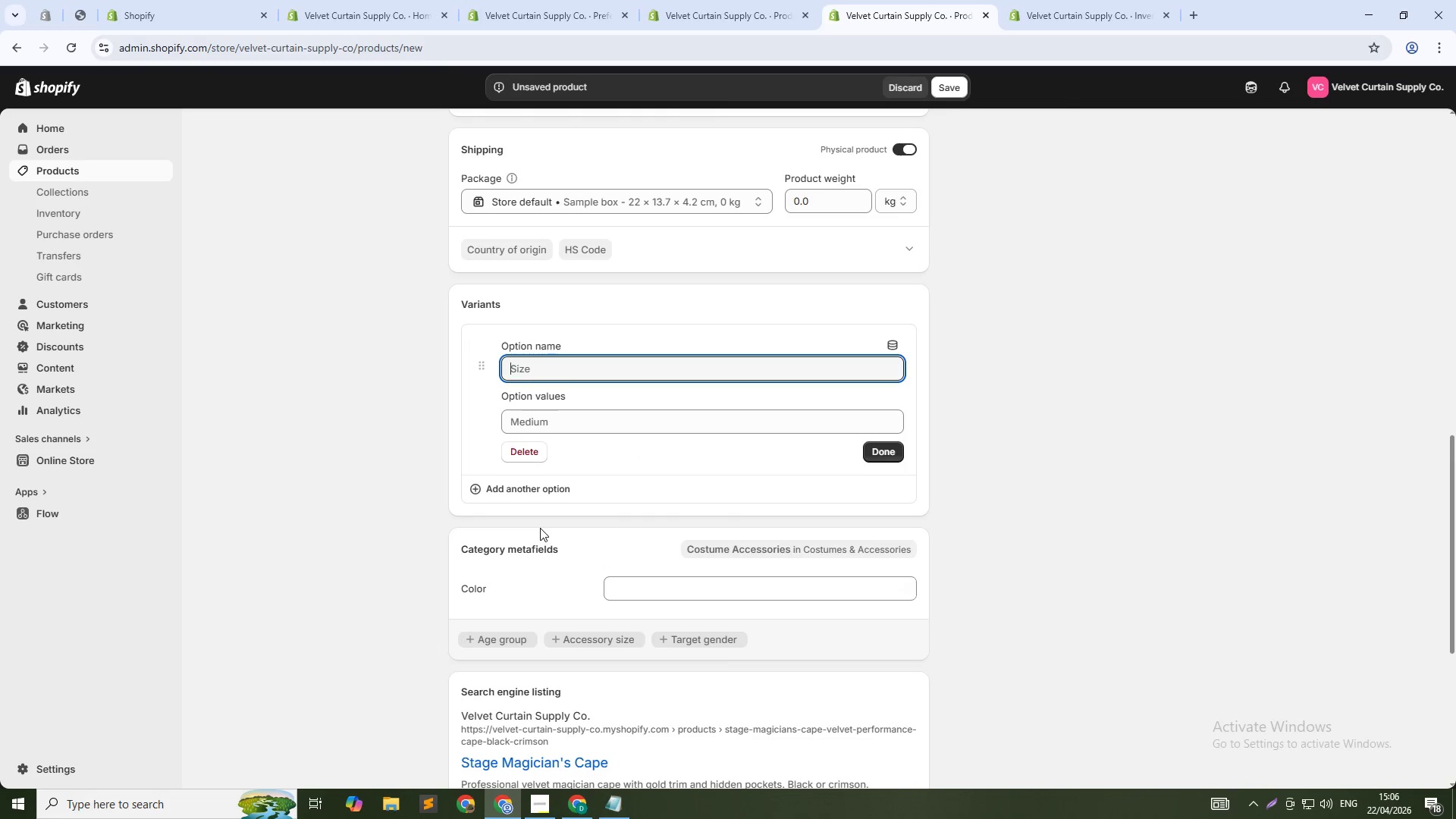 
wait(7.06)
 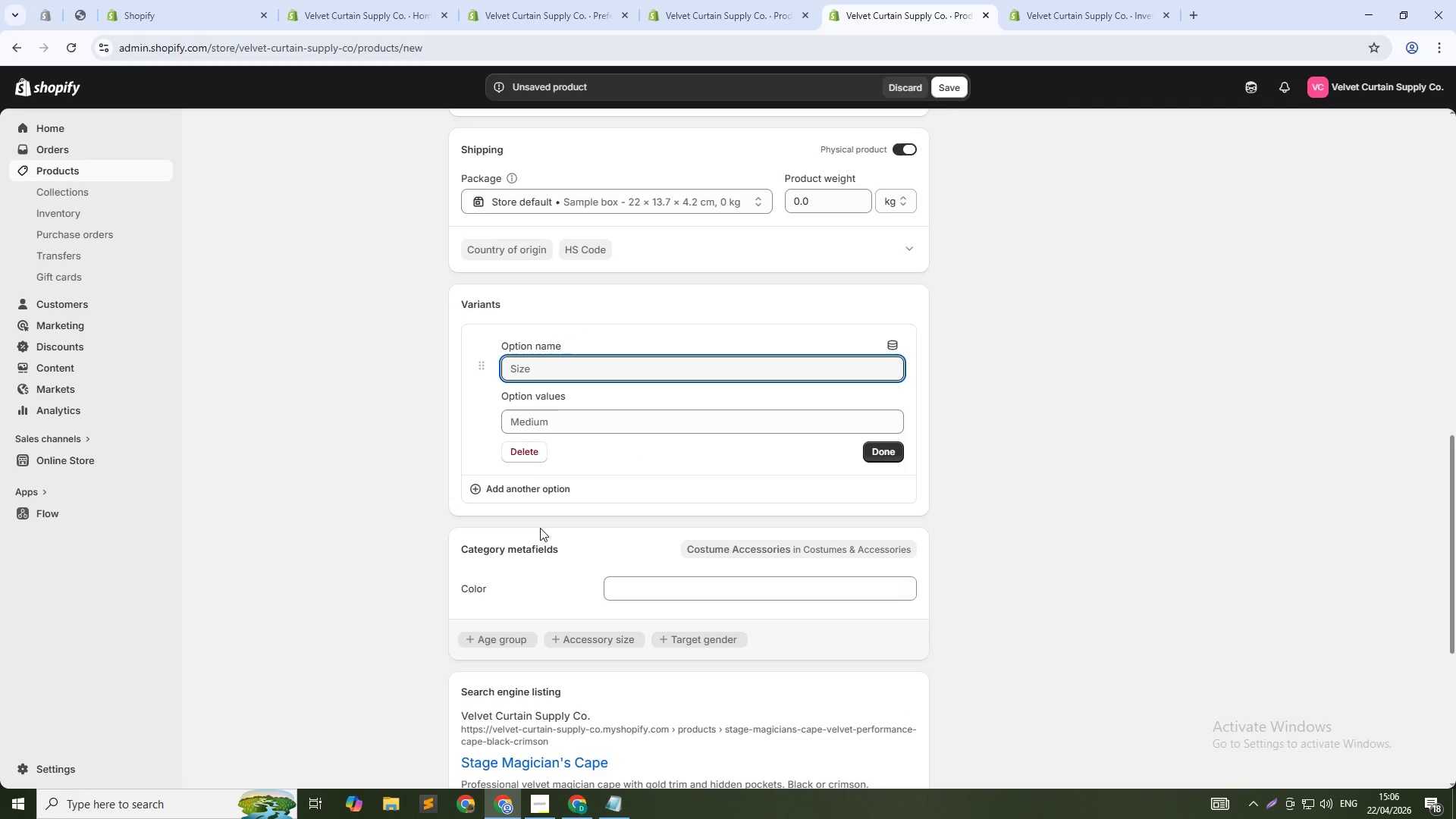 
type(Color)
 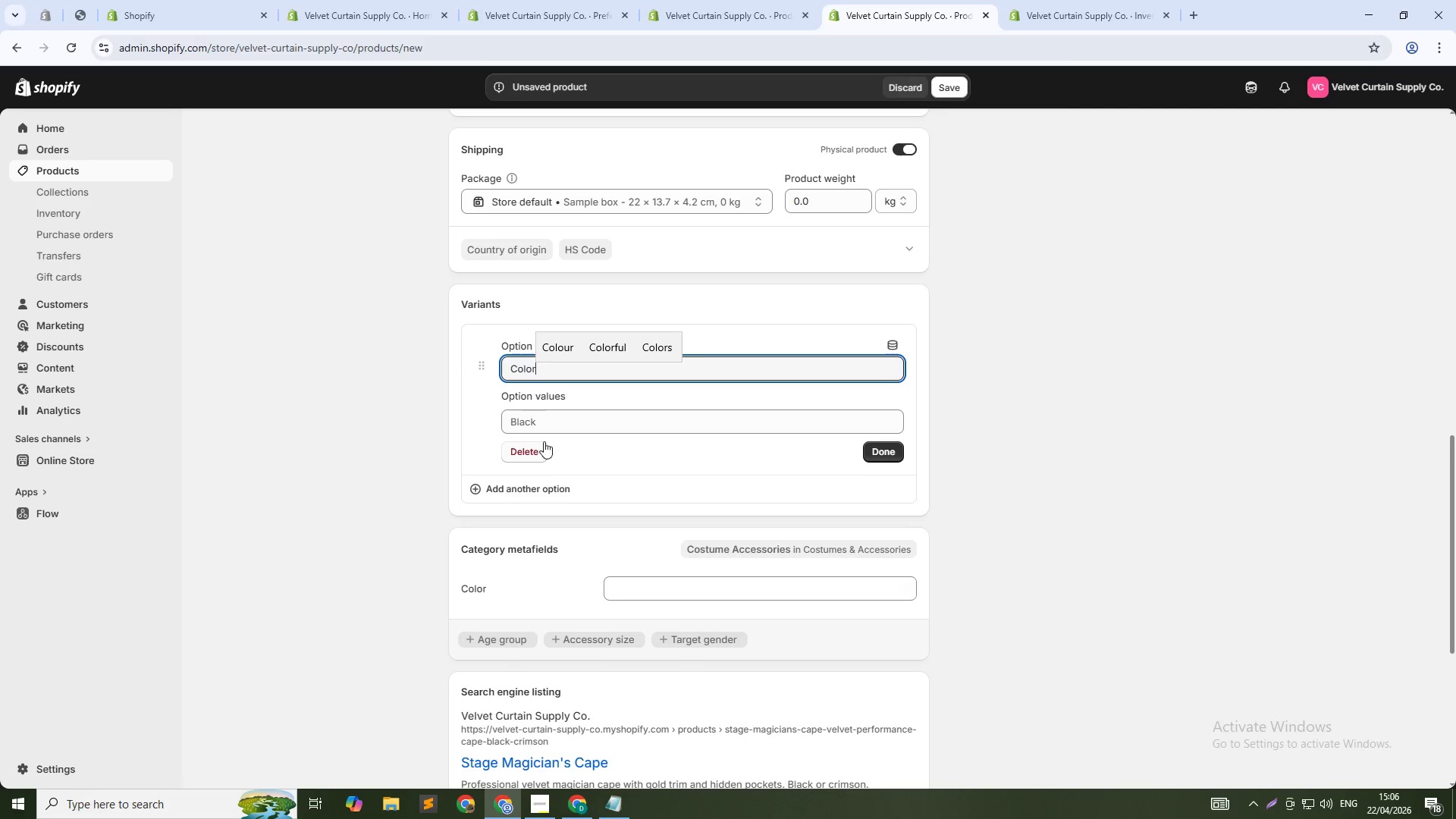 
left_click([551, 428])
 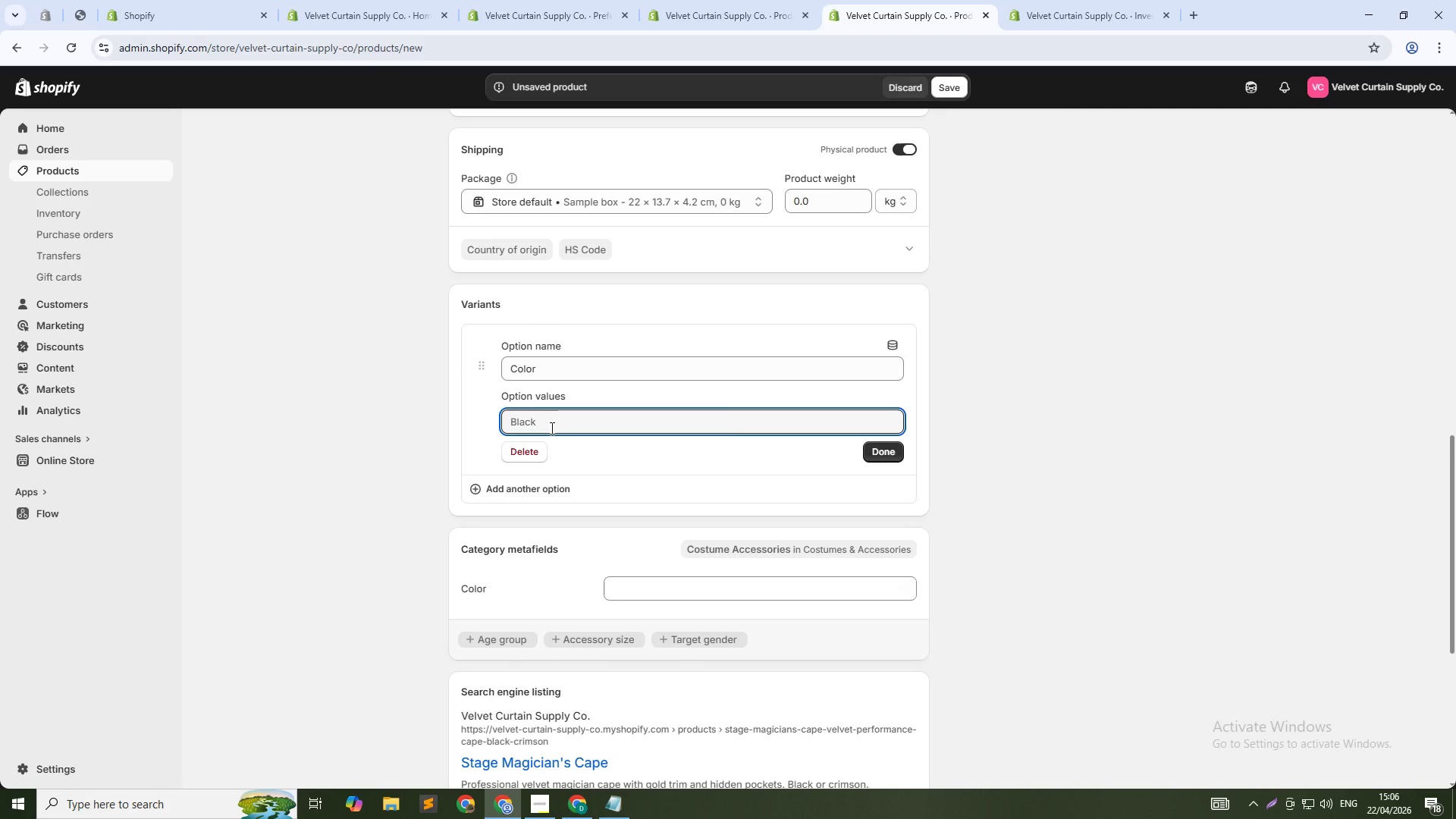 
type(Black Velvet Cape)
 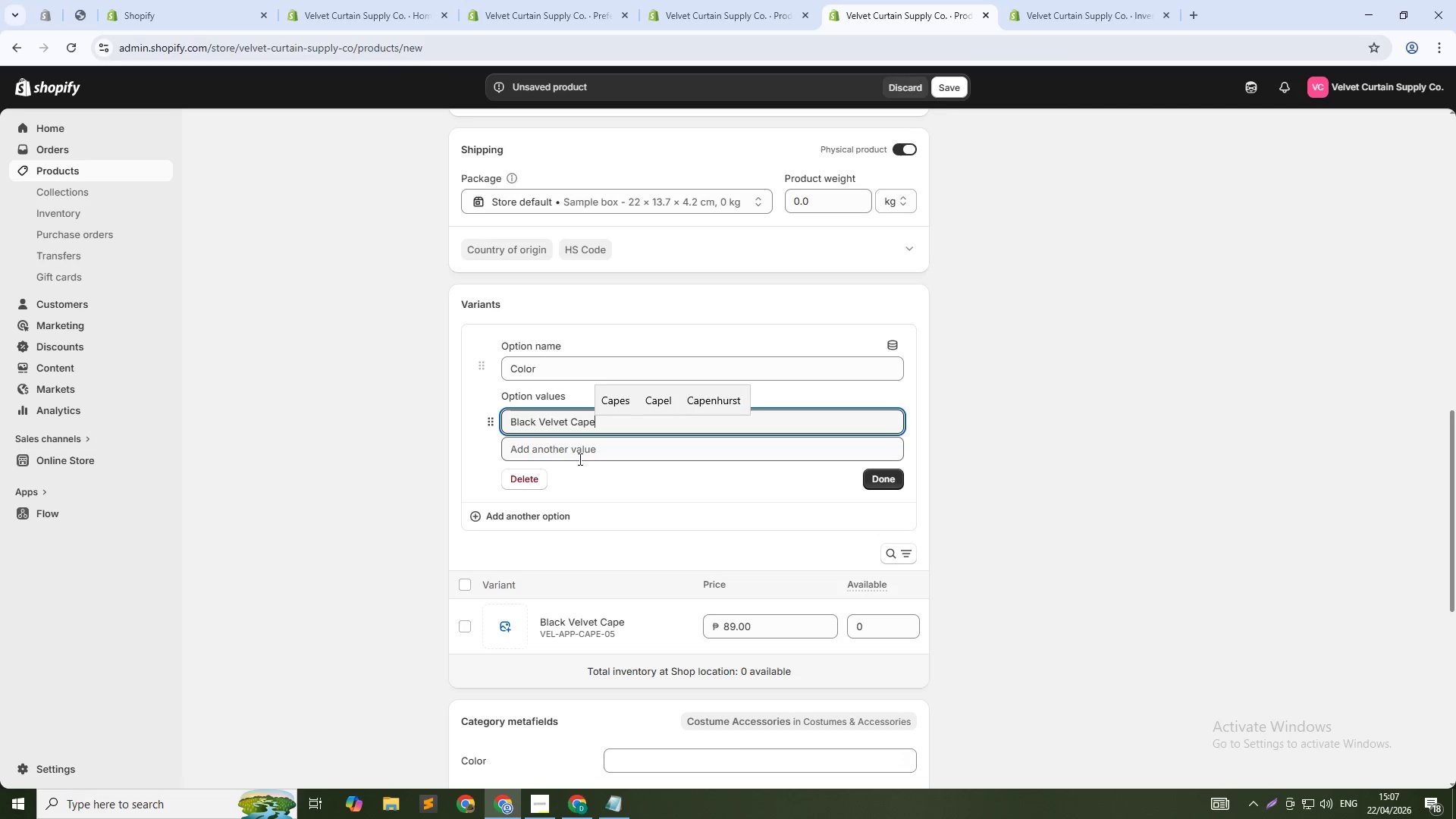 
left_click([579, 459])
 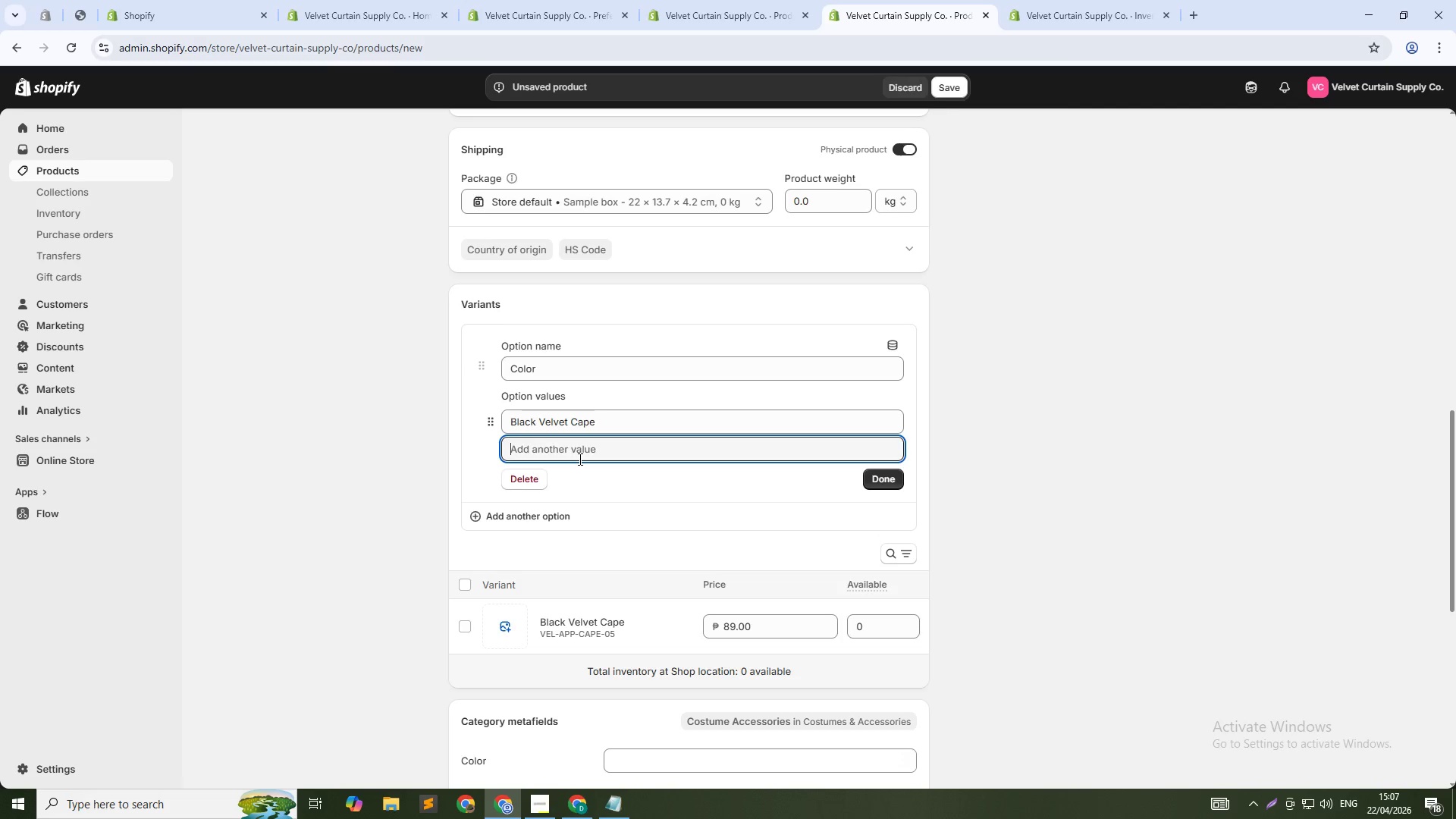 
type(CRImson Velvet Cpae)
 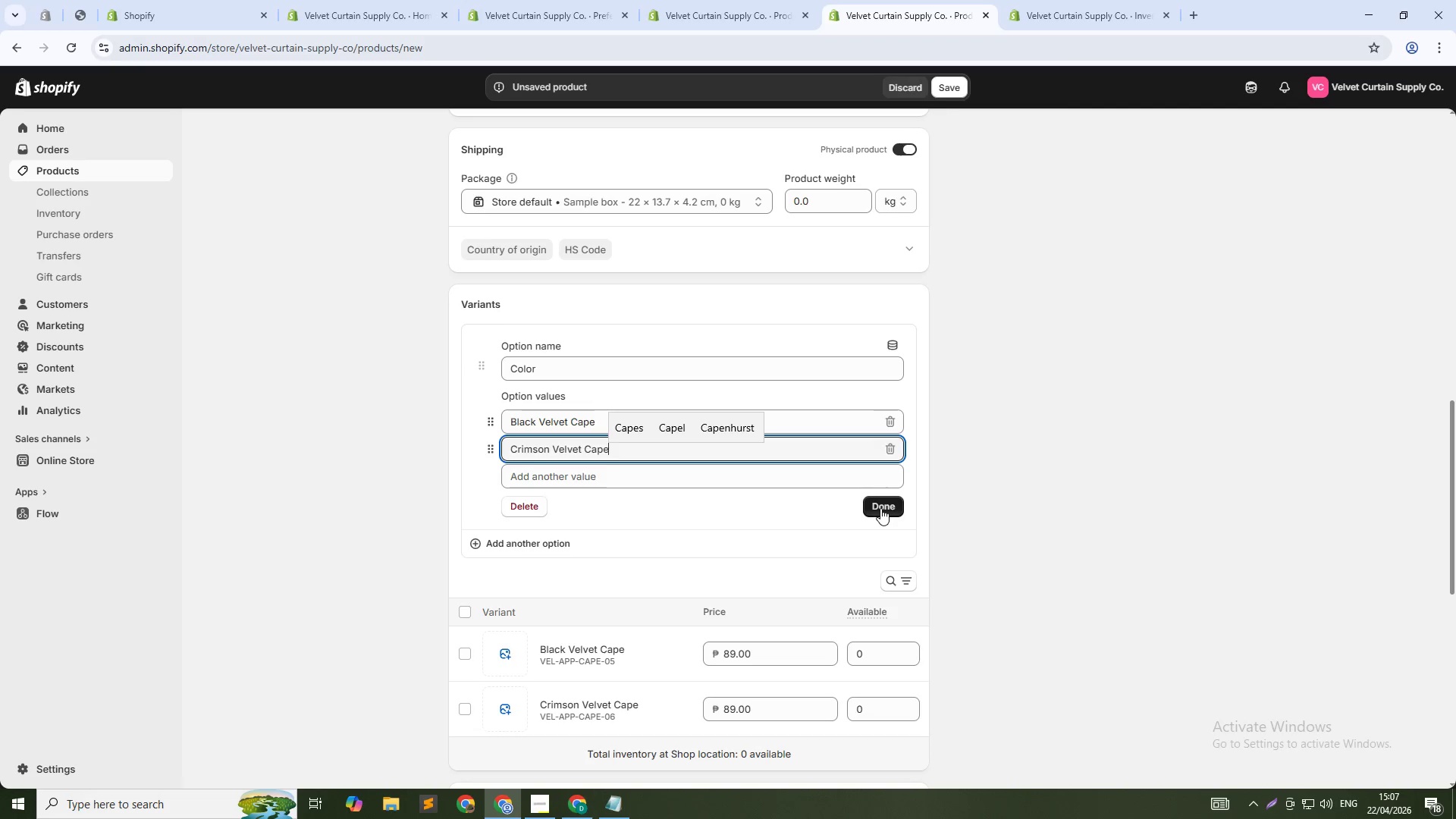 
left_click([880, 508])
 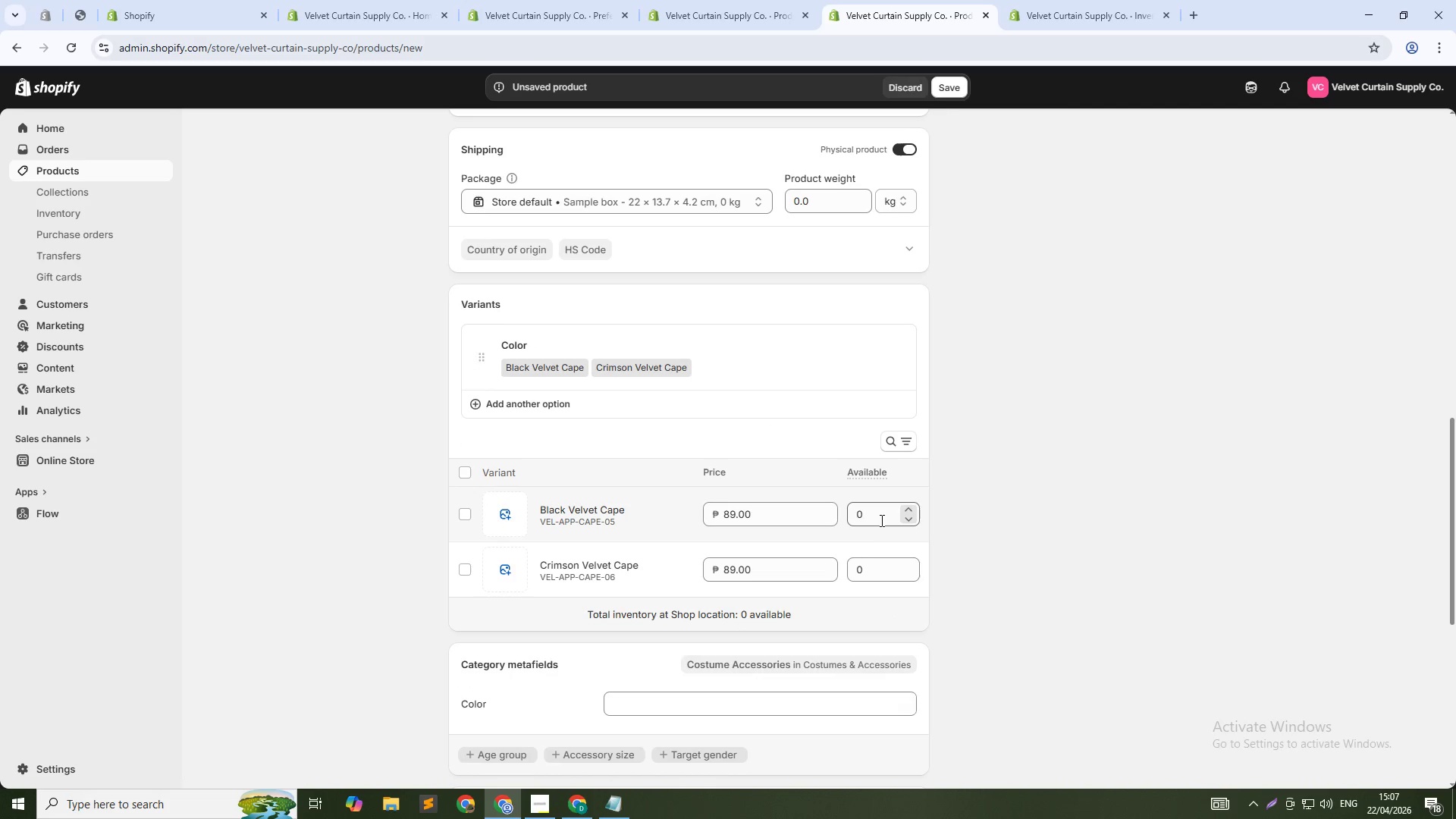 
double_click([880, 519])
 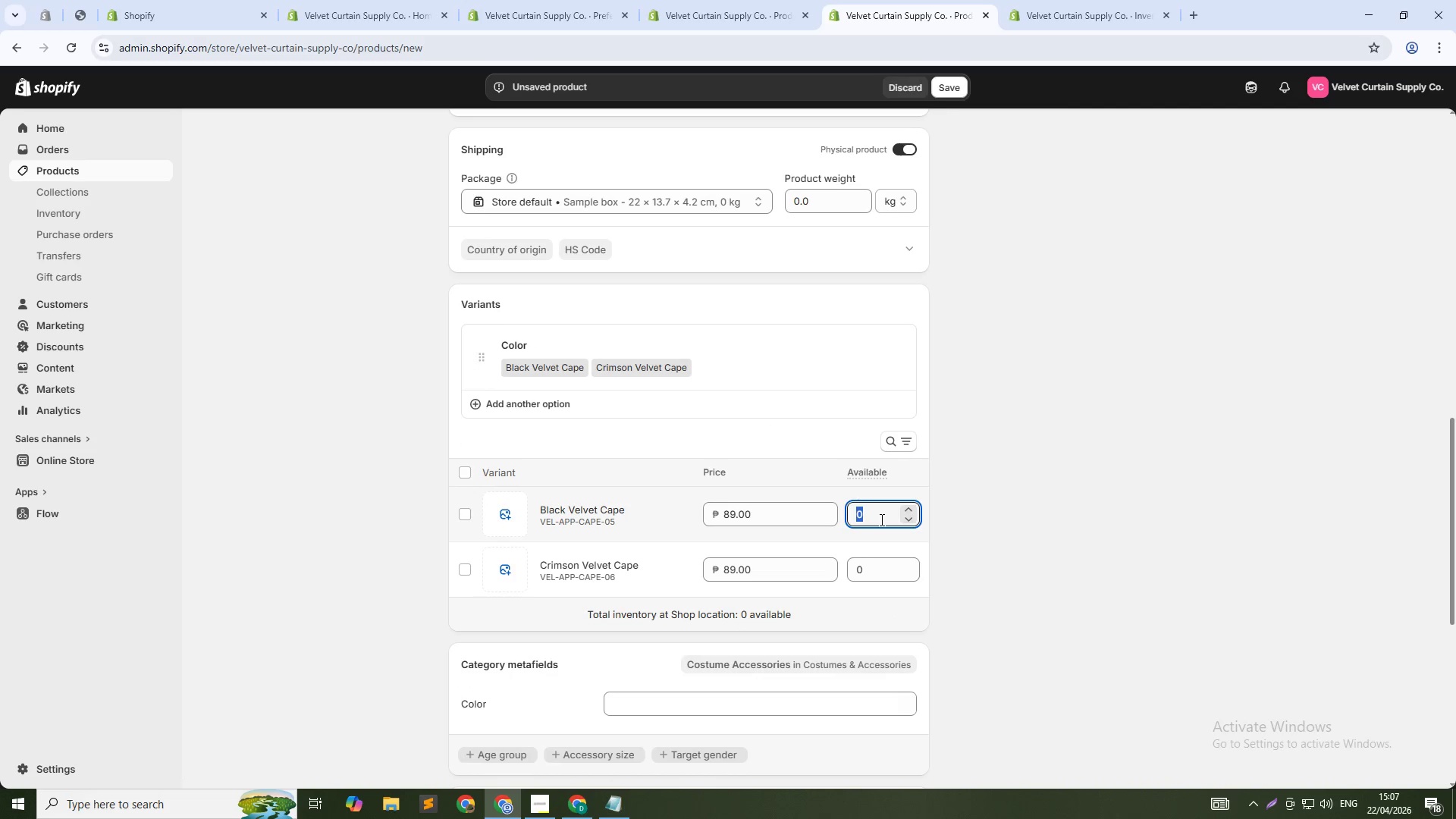 
key(Numpad1)
 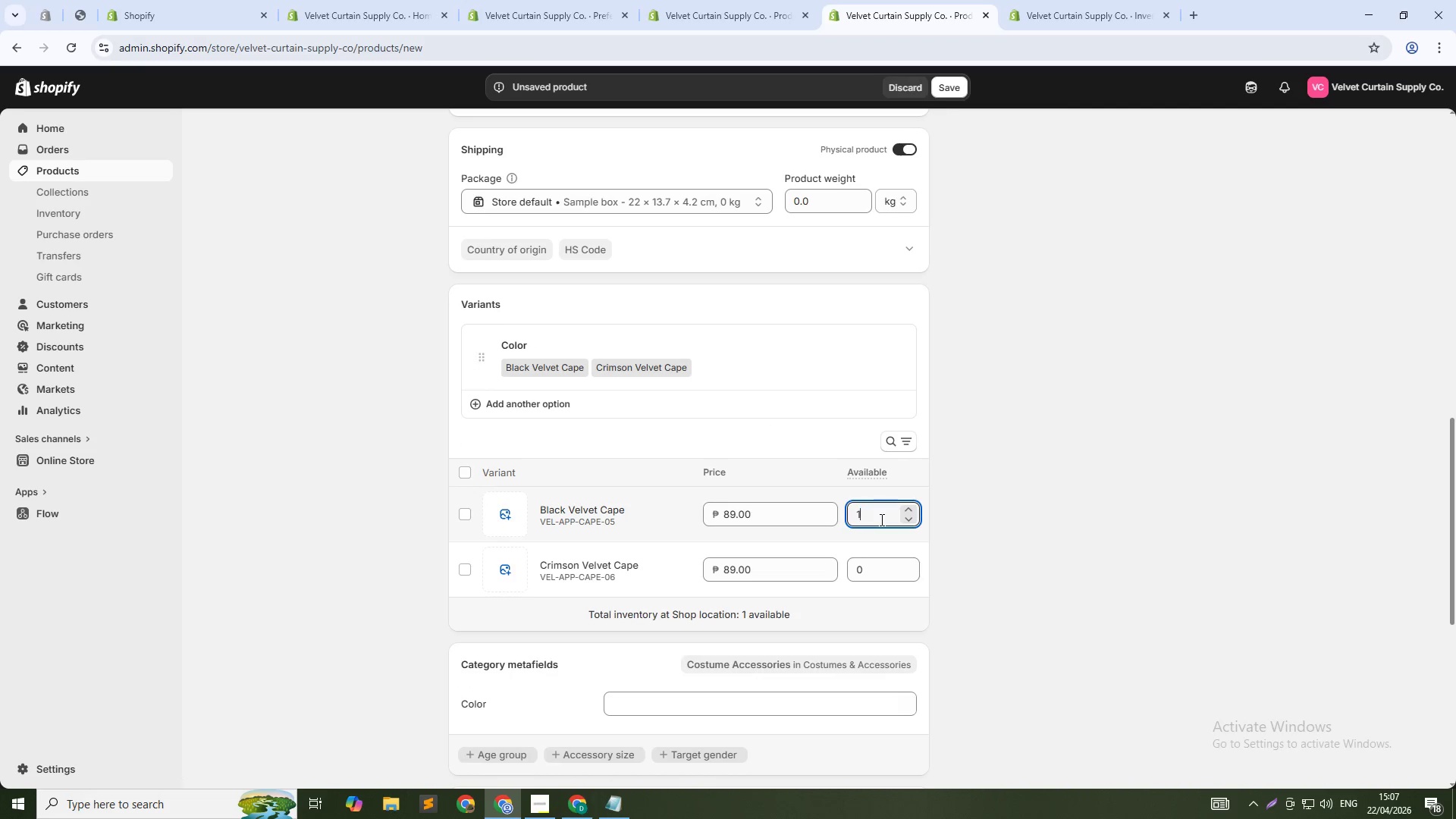 
key(Numpad0)
 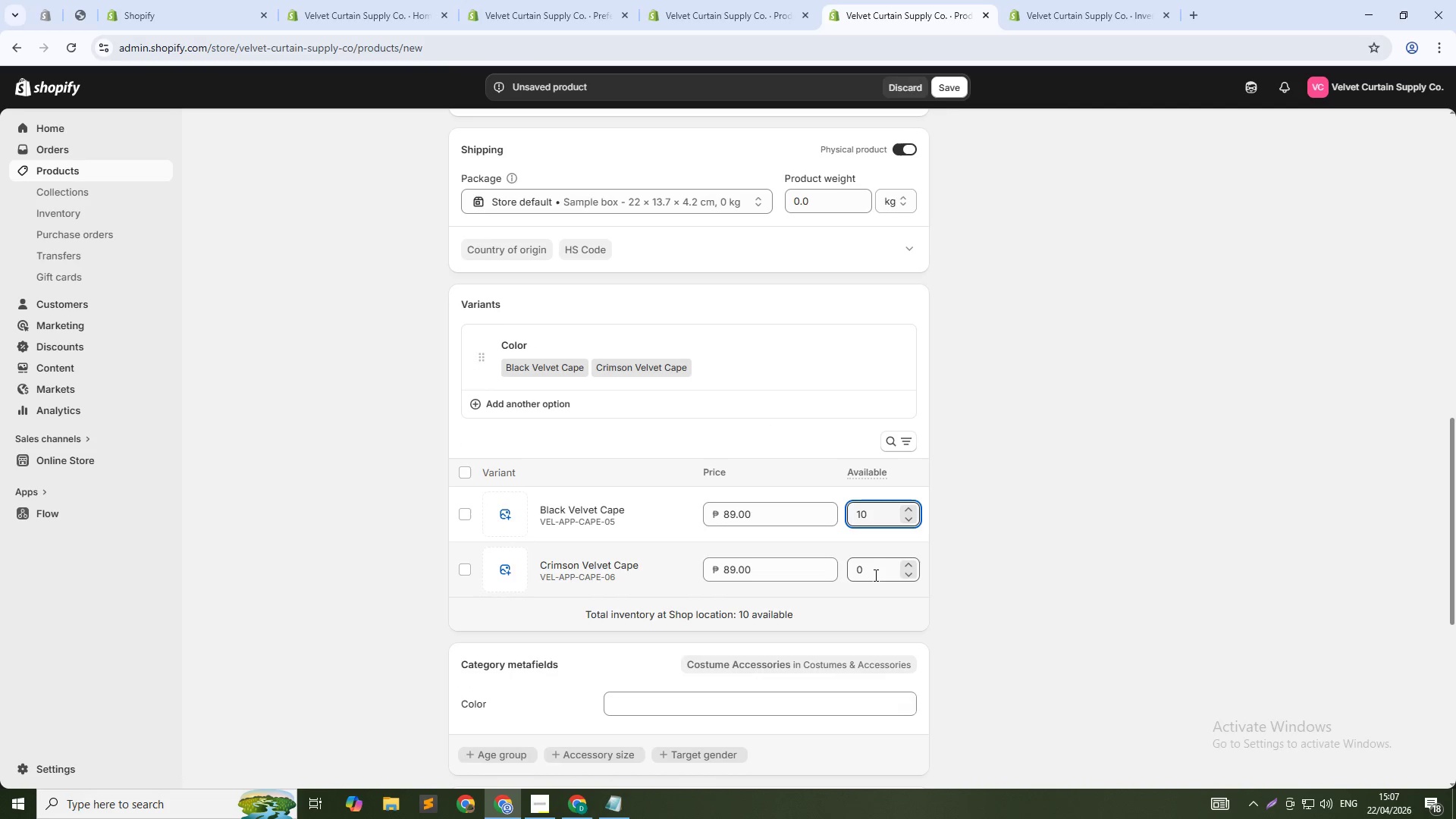 
double_click([874, 575])
 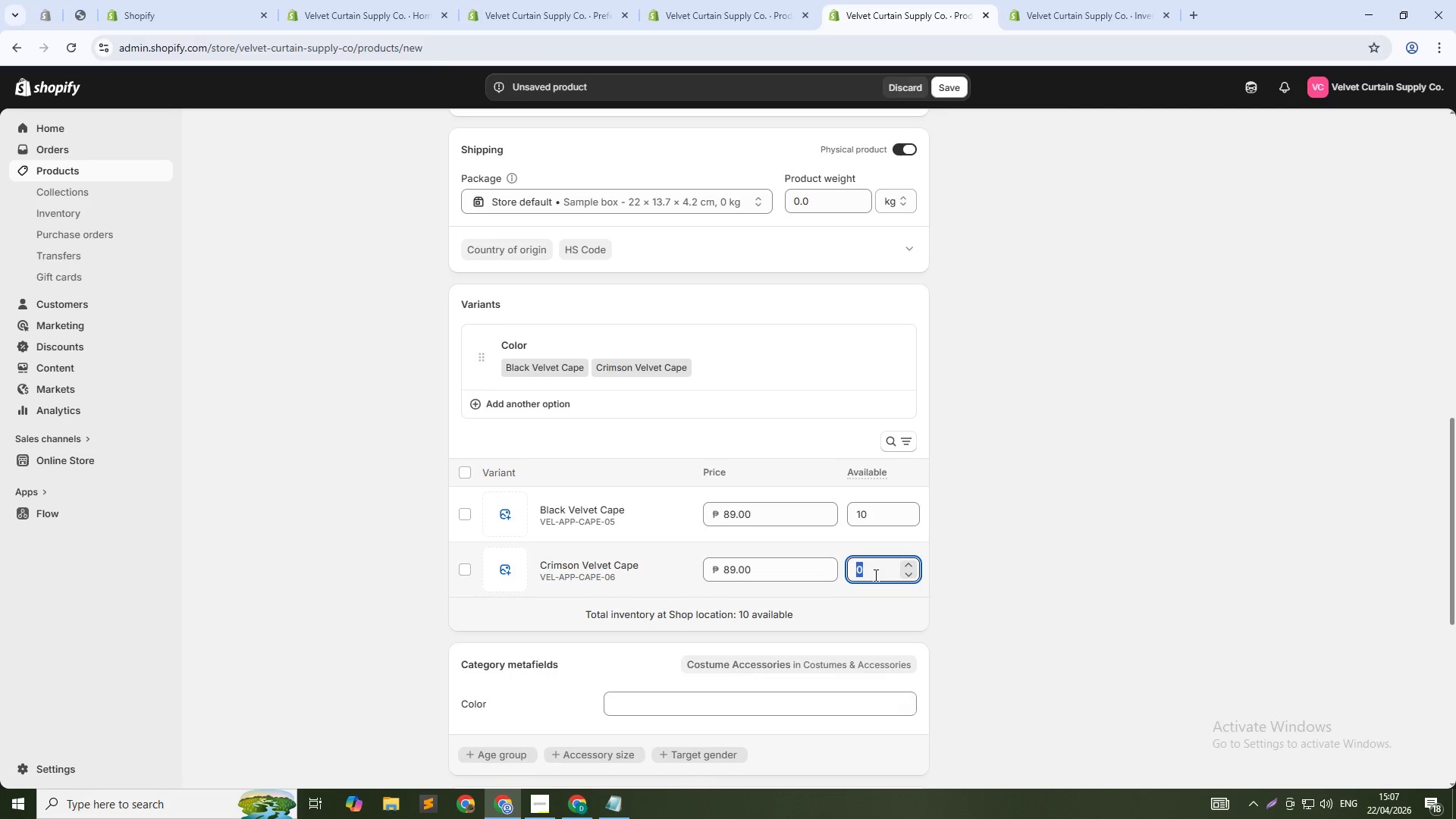 
key(Numpad1)
 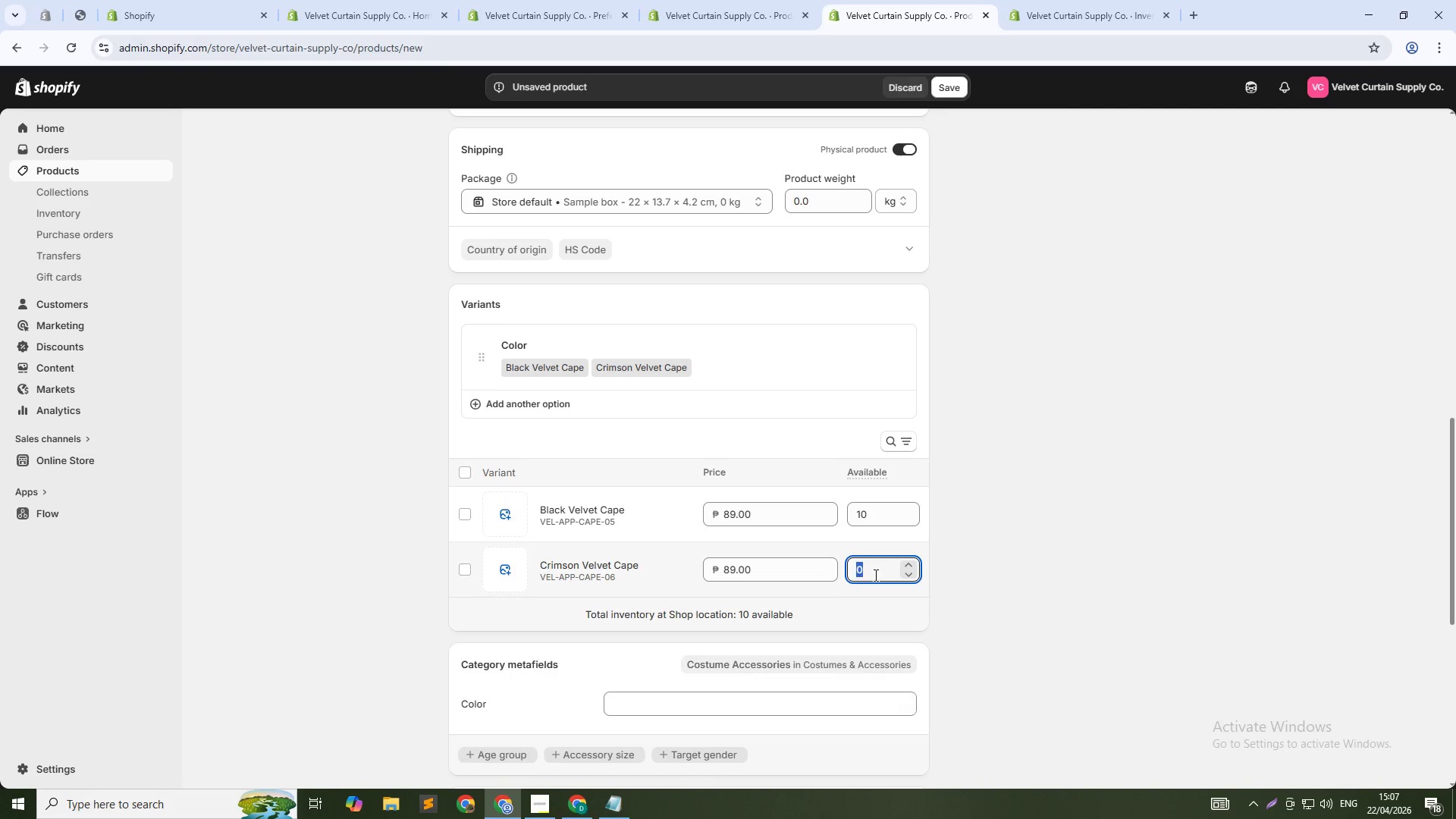 
key(Numpad0)
 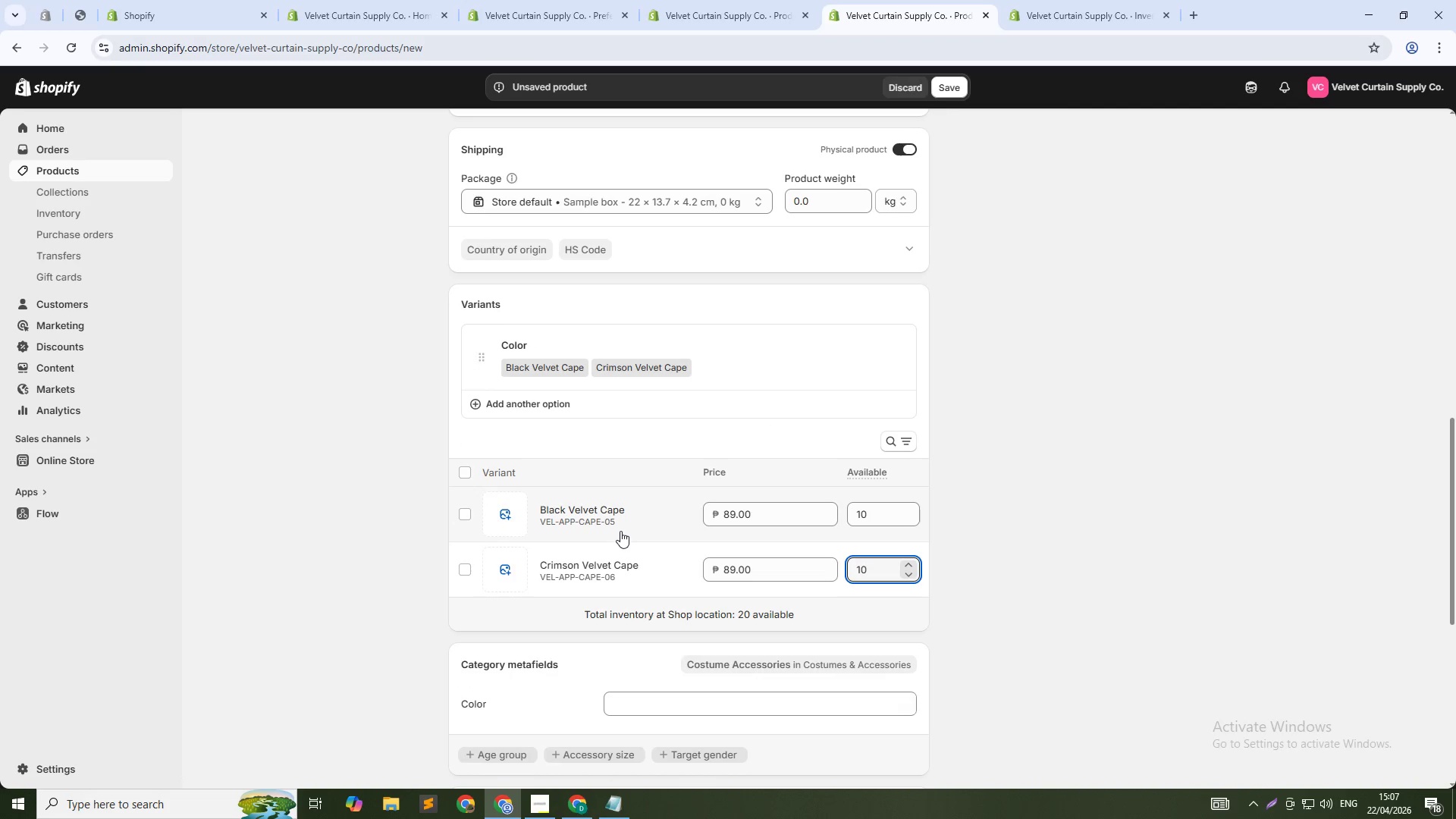 
left_click([619, 523])